 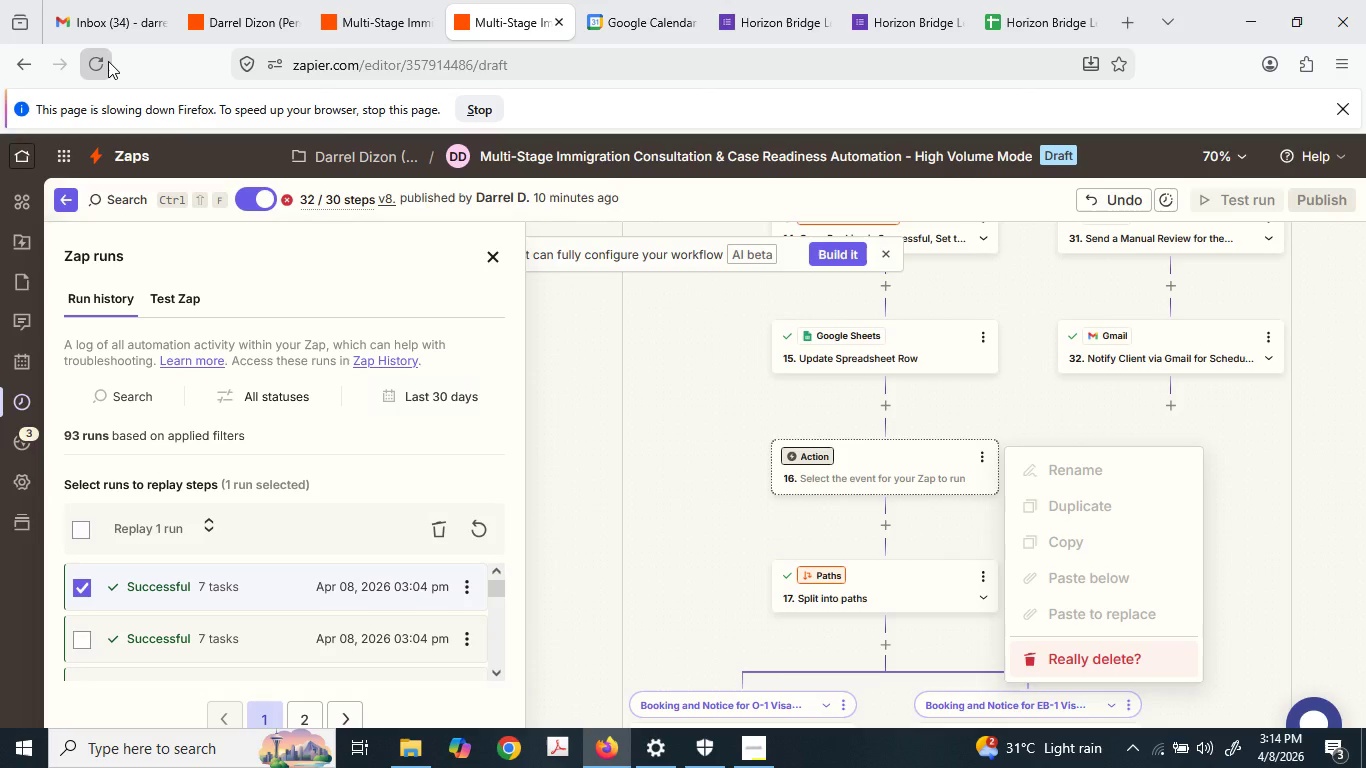 
left_click([395, 0])
 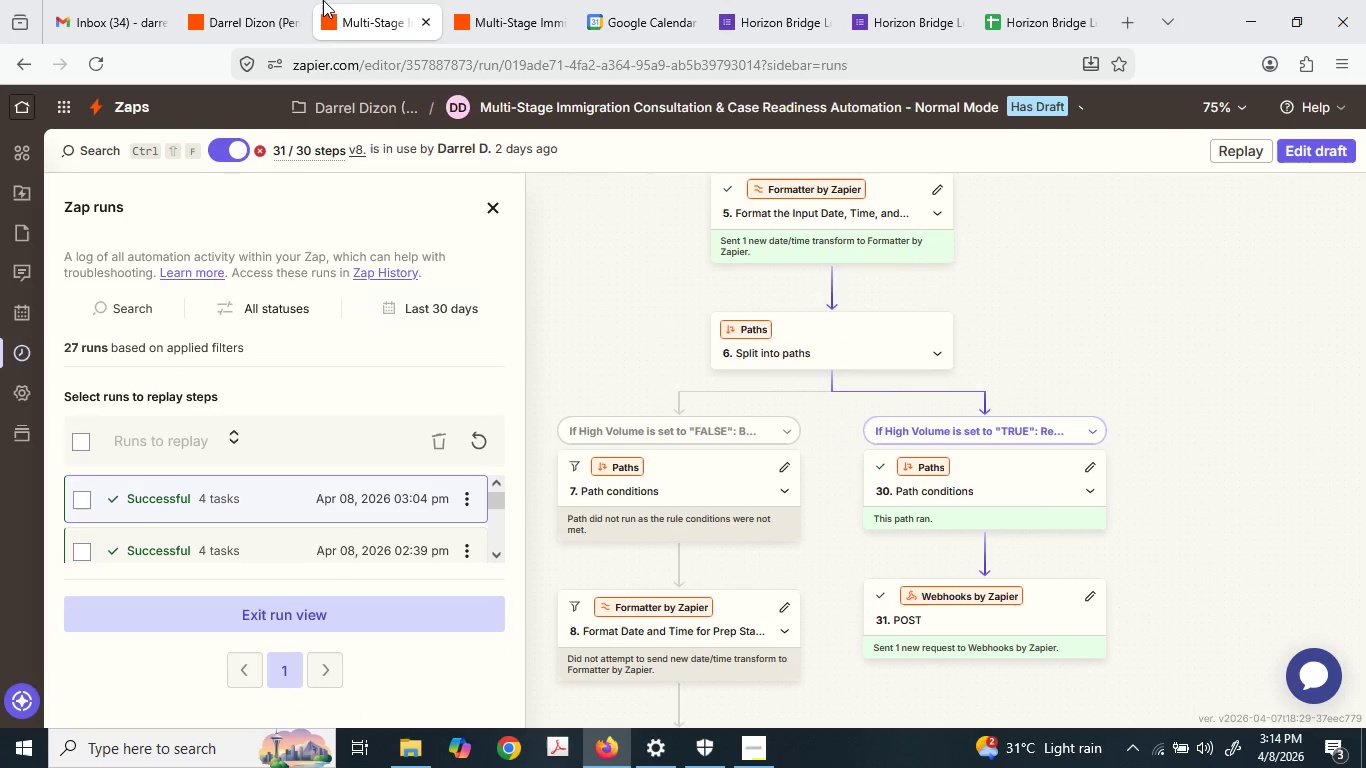 
scroll: coordinate [957, 522], scroll_direction: up, amount: 1.0
 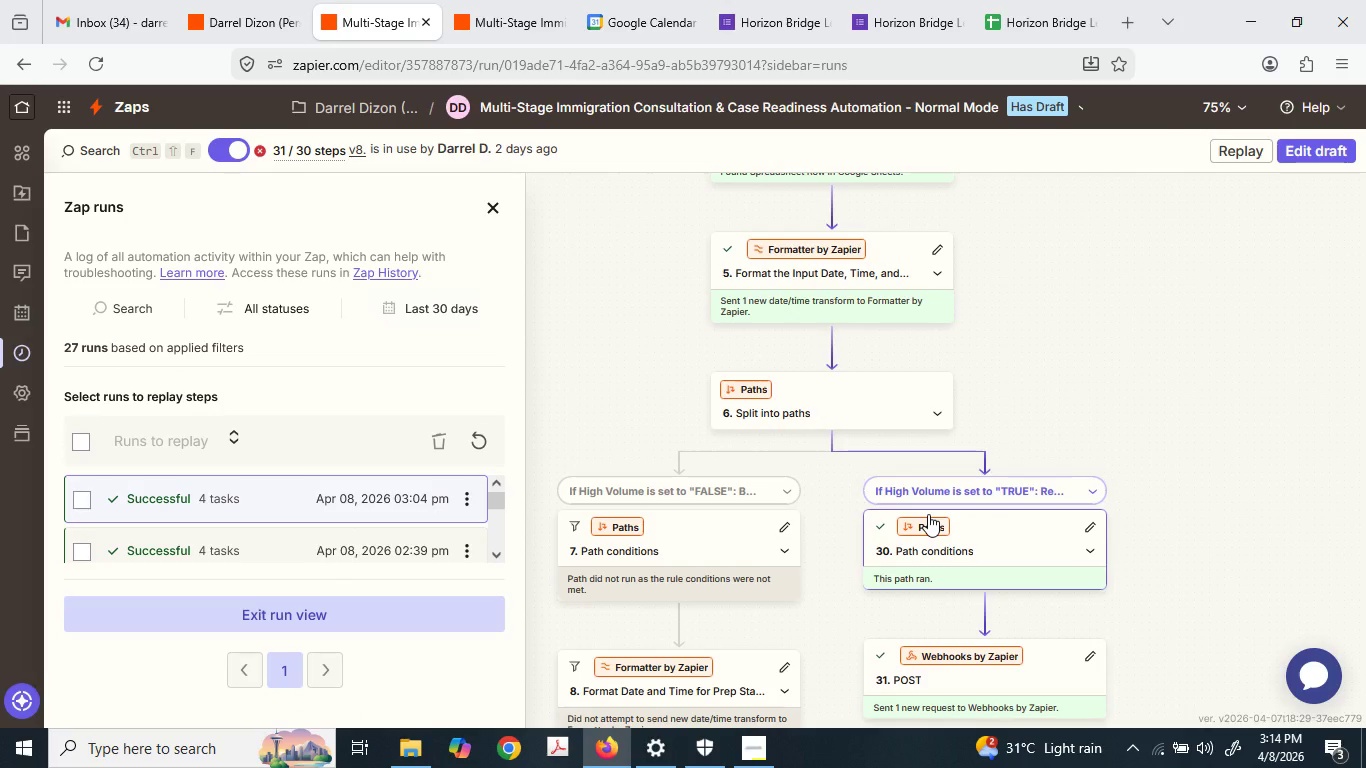 
scroll: coordinate [1178, 536], scroll_direction: down, amount: 14.0
 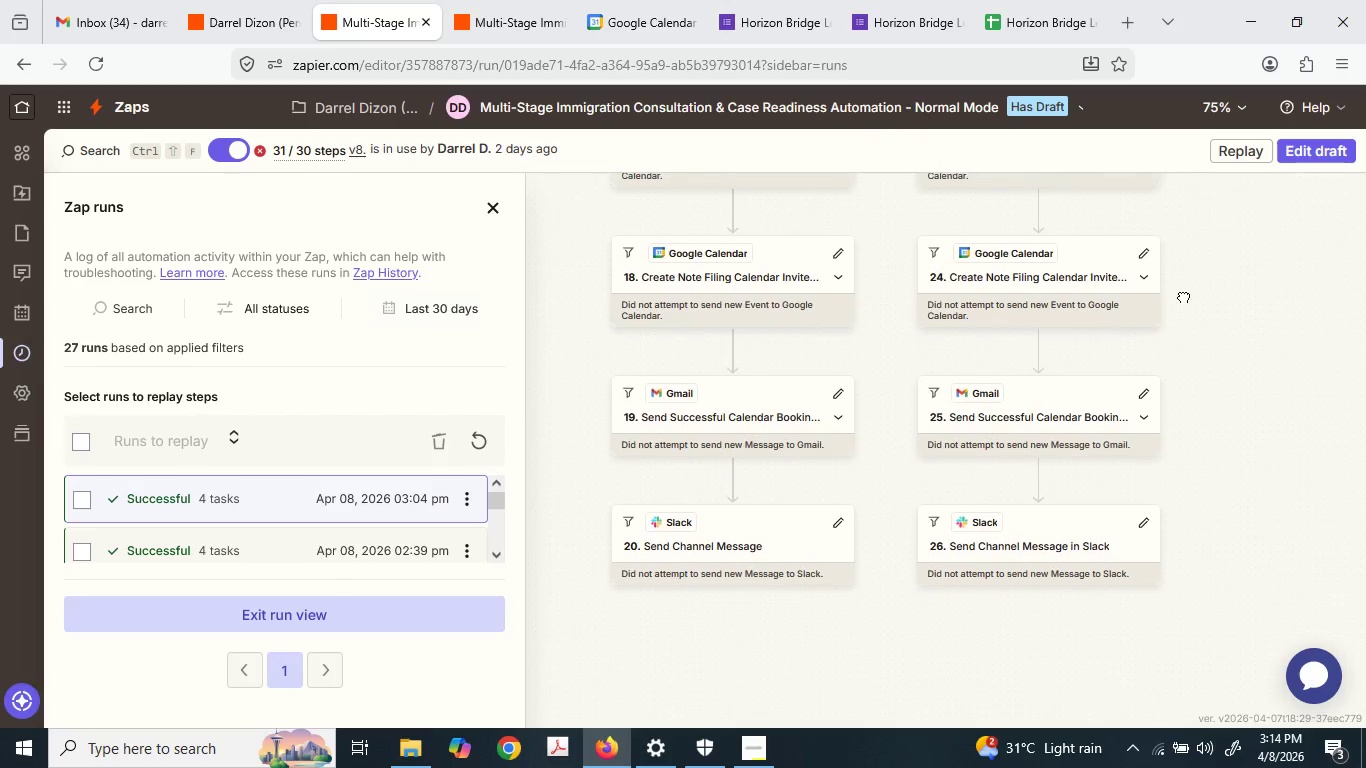 
scroll: coordinate [1048, 365], scroll_direction: up, amount: 15.0
 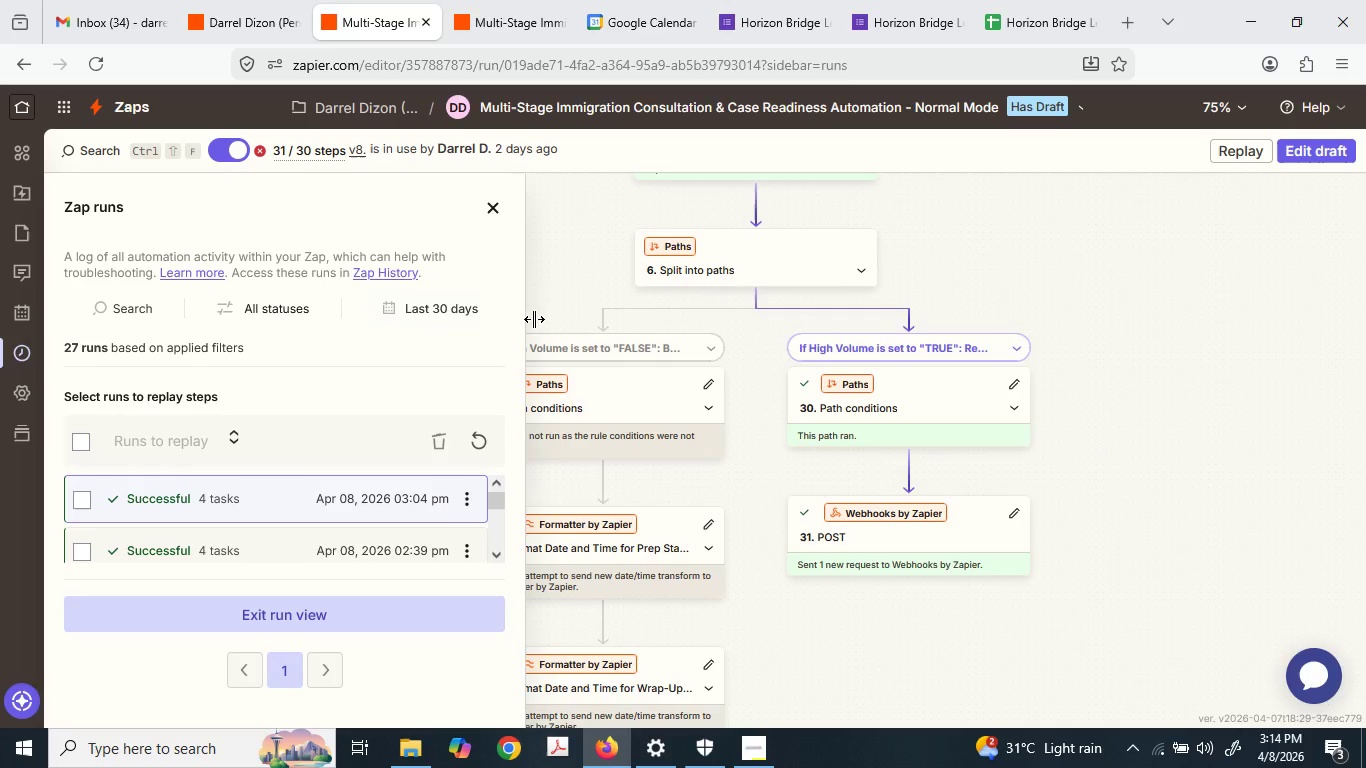 
left_click([459, 0])
 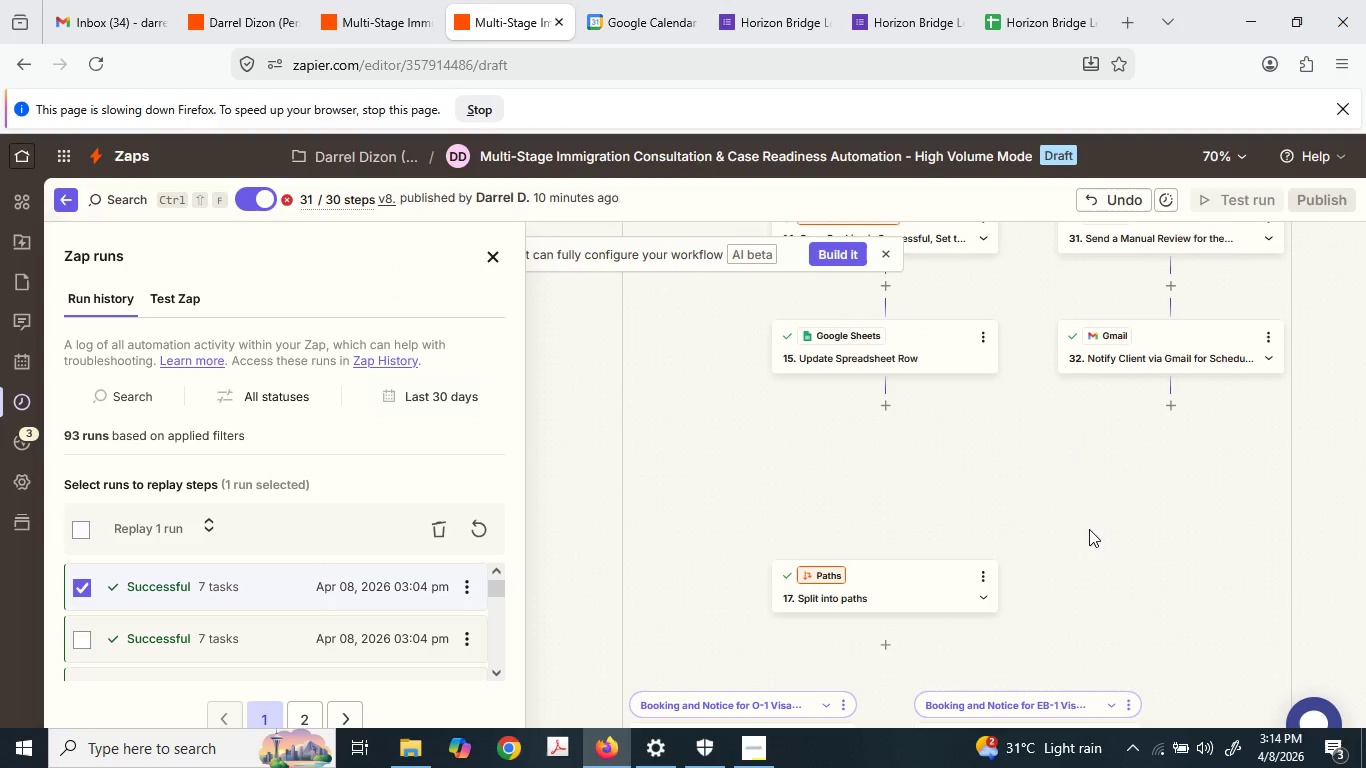 
scroll: coordinate [1082, 533], scroll_direction: down, amount: 1.0
 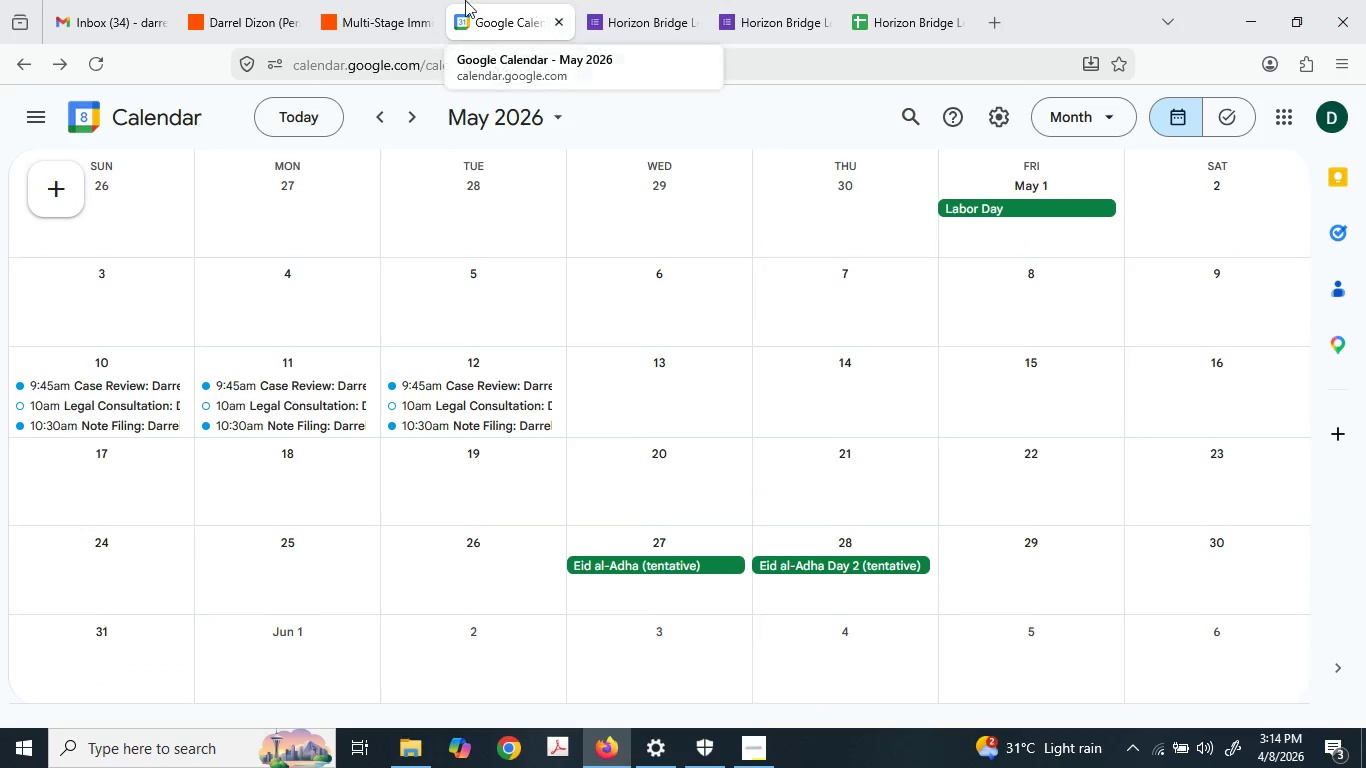 
double_click([307, 0])
 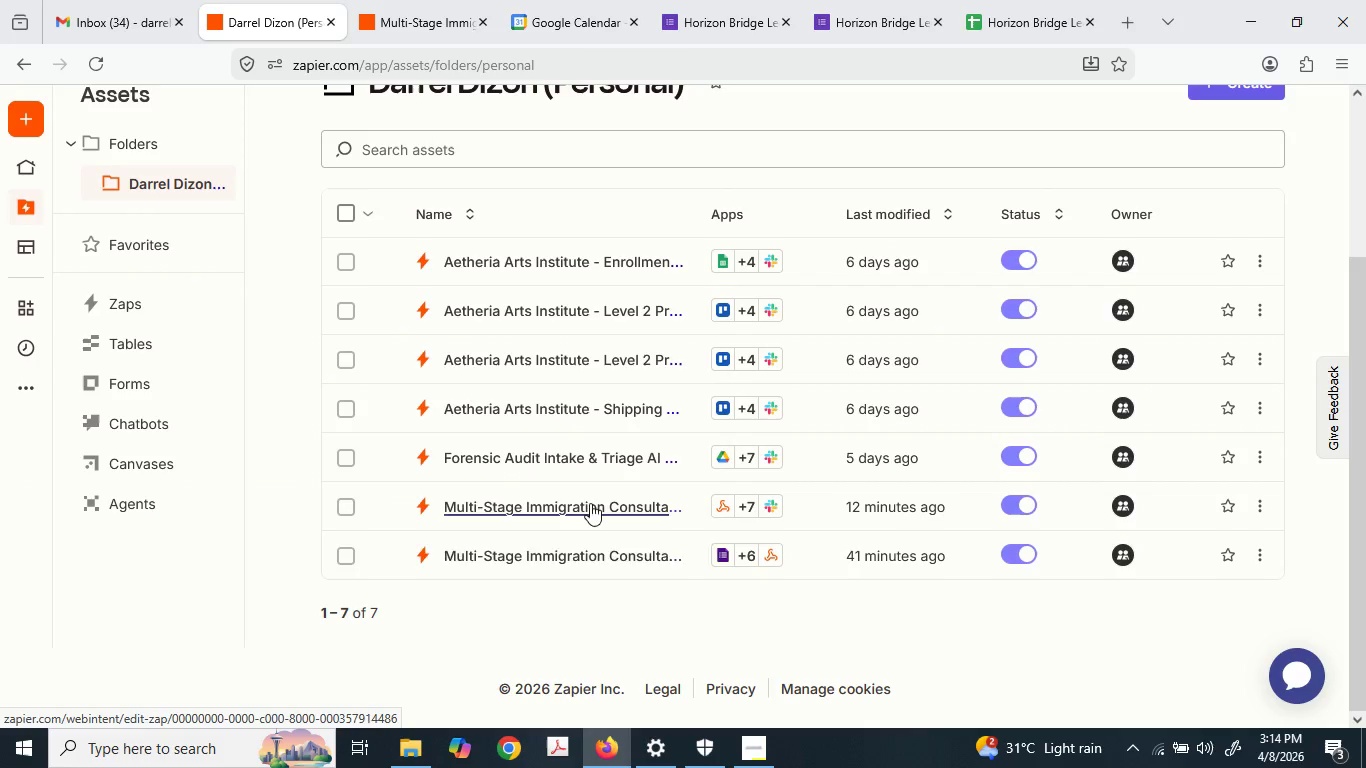 
right_click([594, 506])
 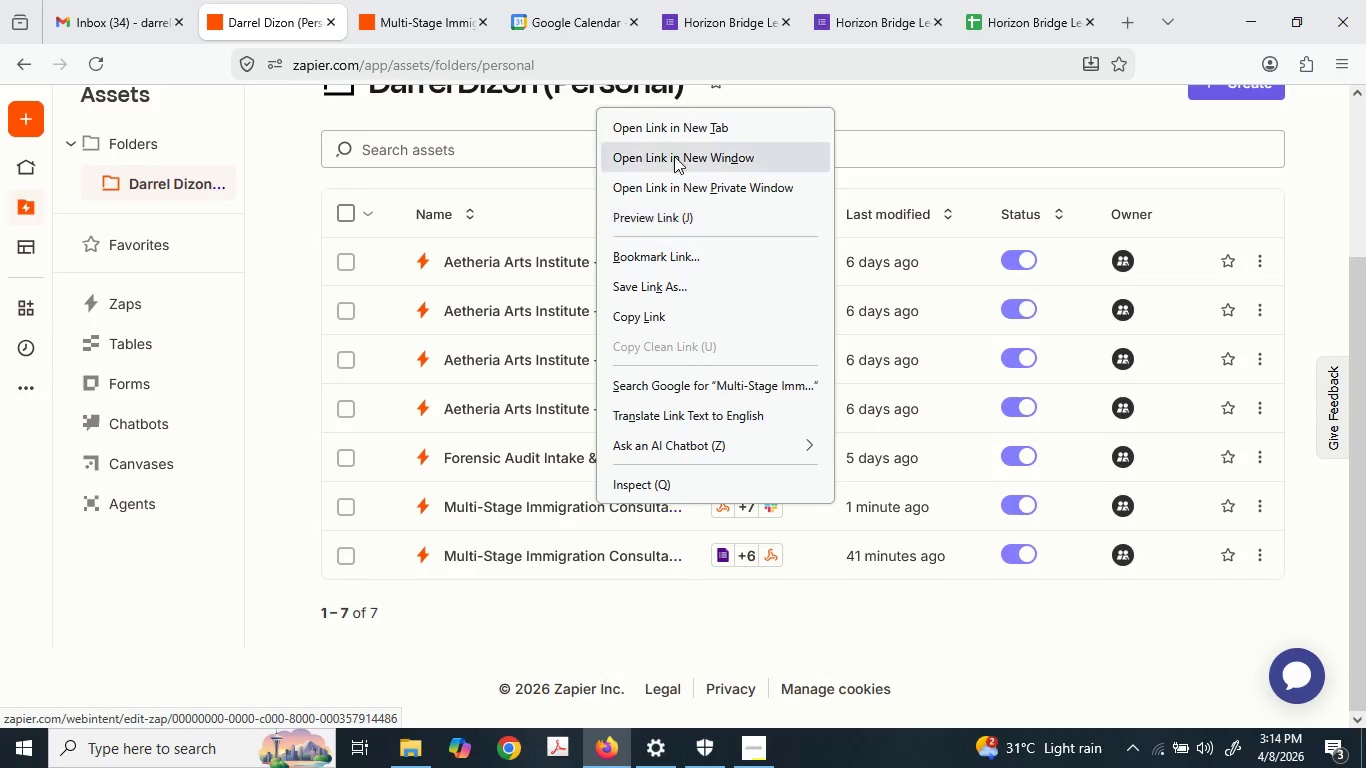 
left_click([674, 130])
 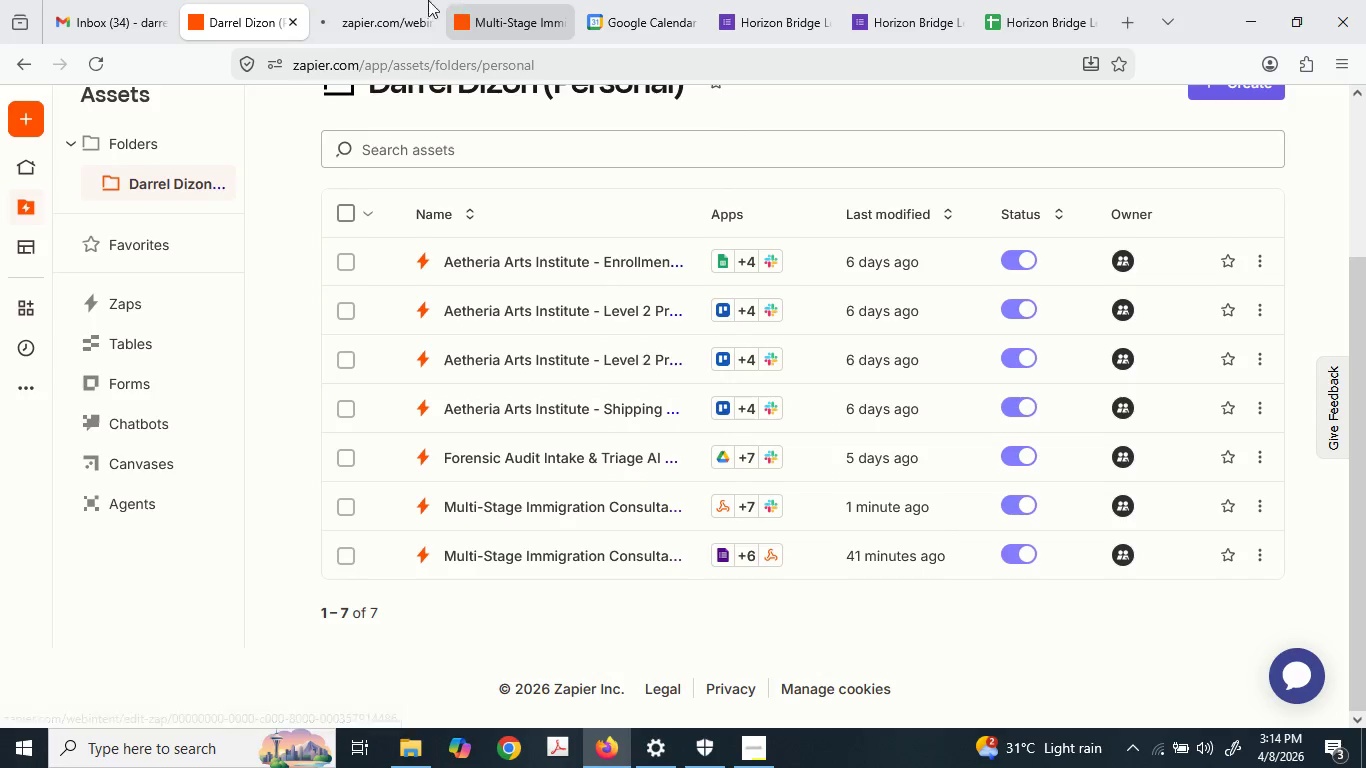 
left_click([372, 0])
 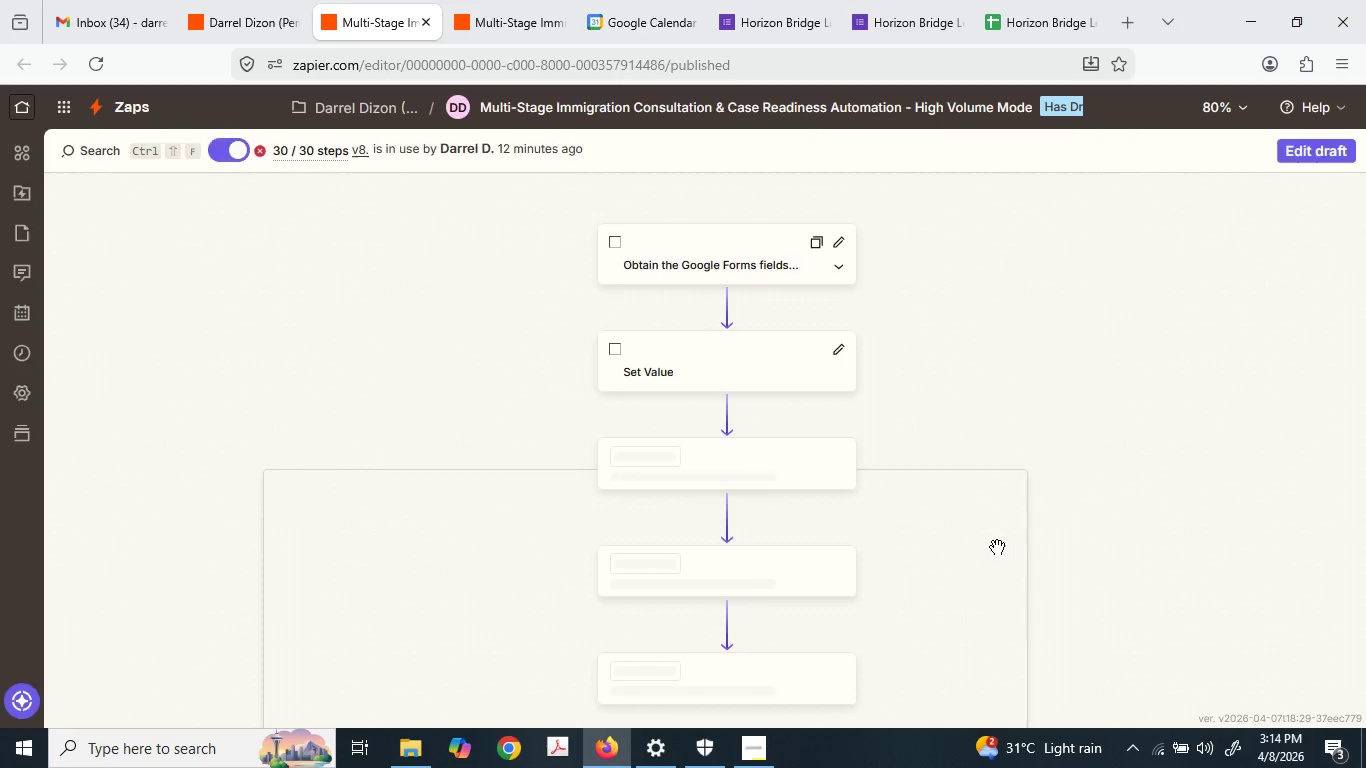 
wait(6.5)
 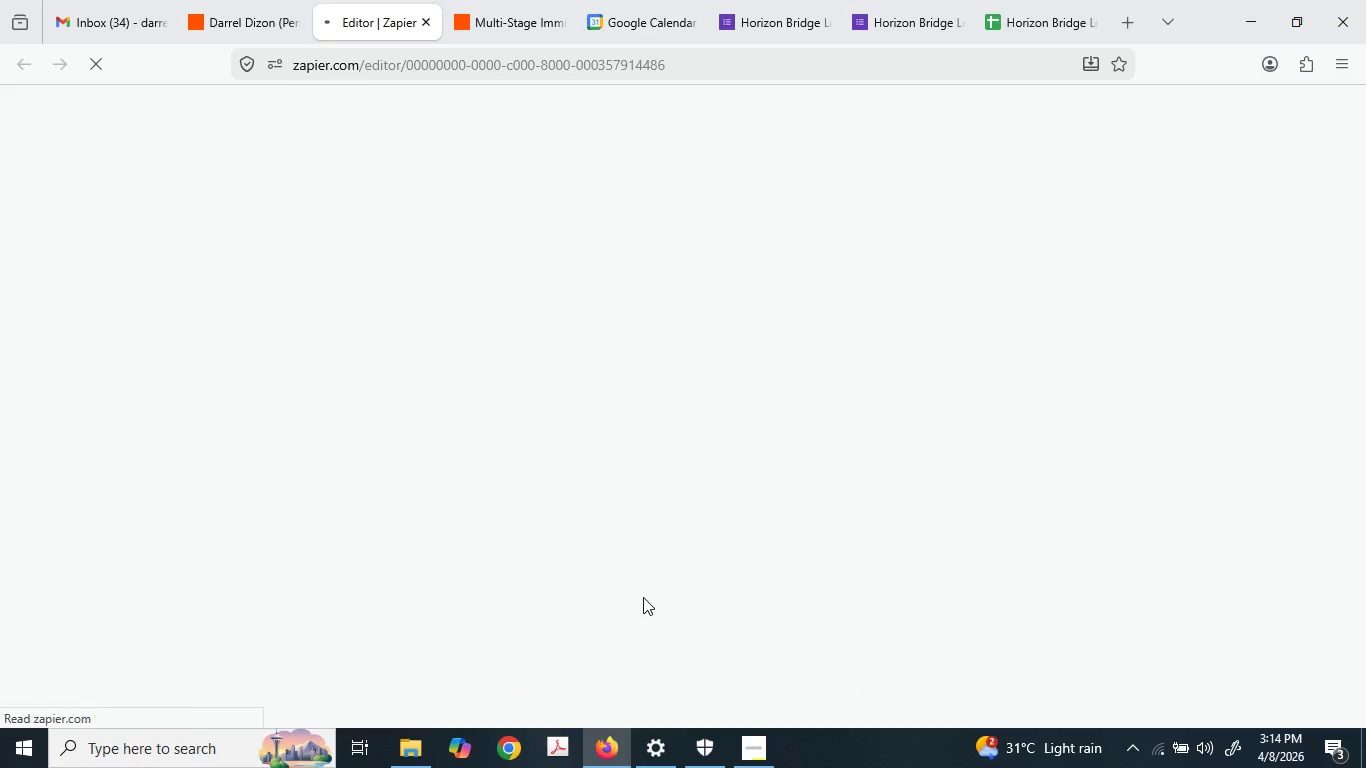 
left_click([1321, 145])
 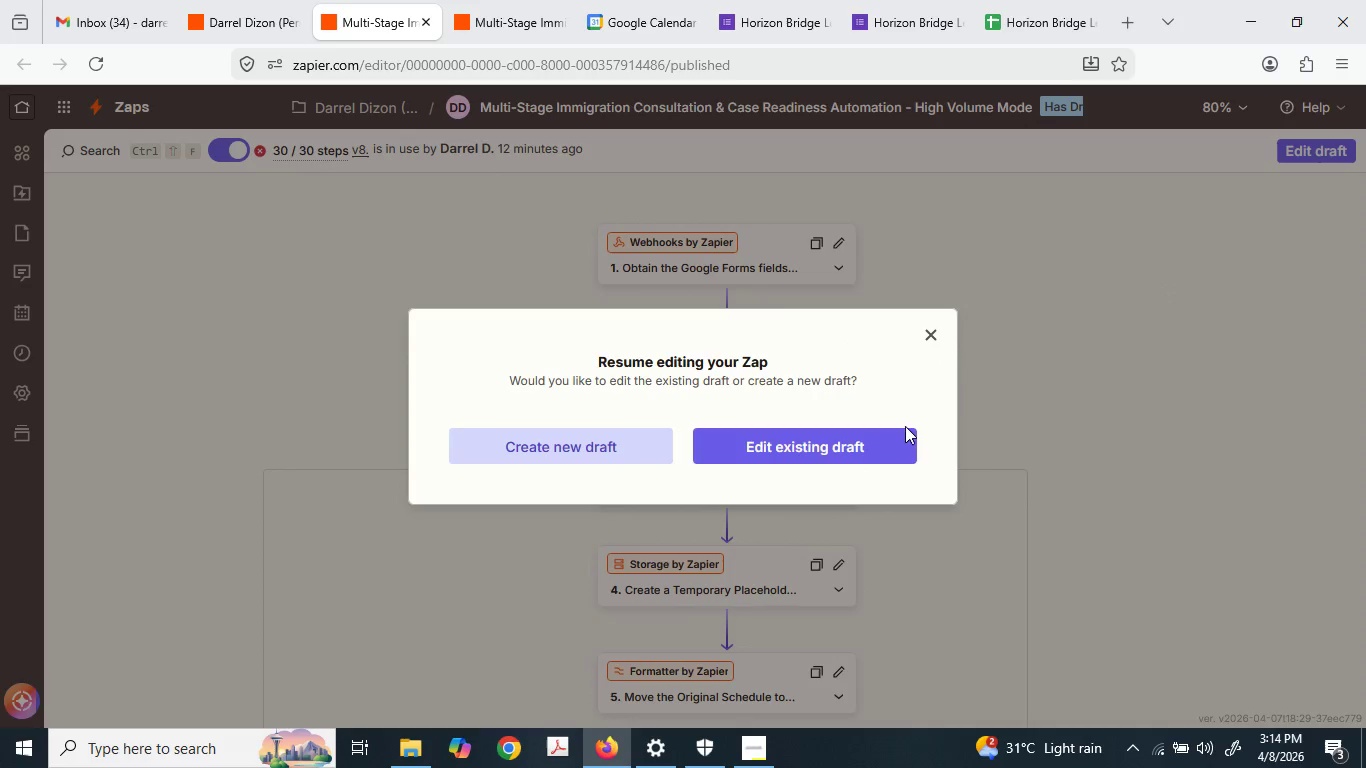 
left_click([806, 450])
 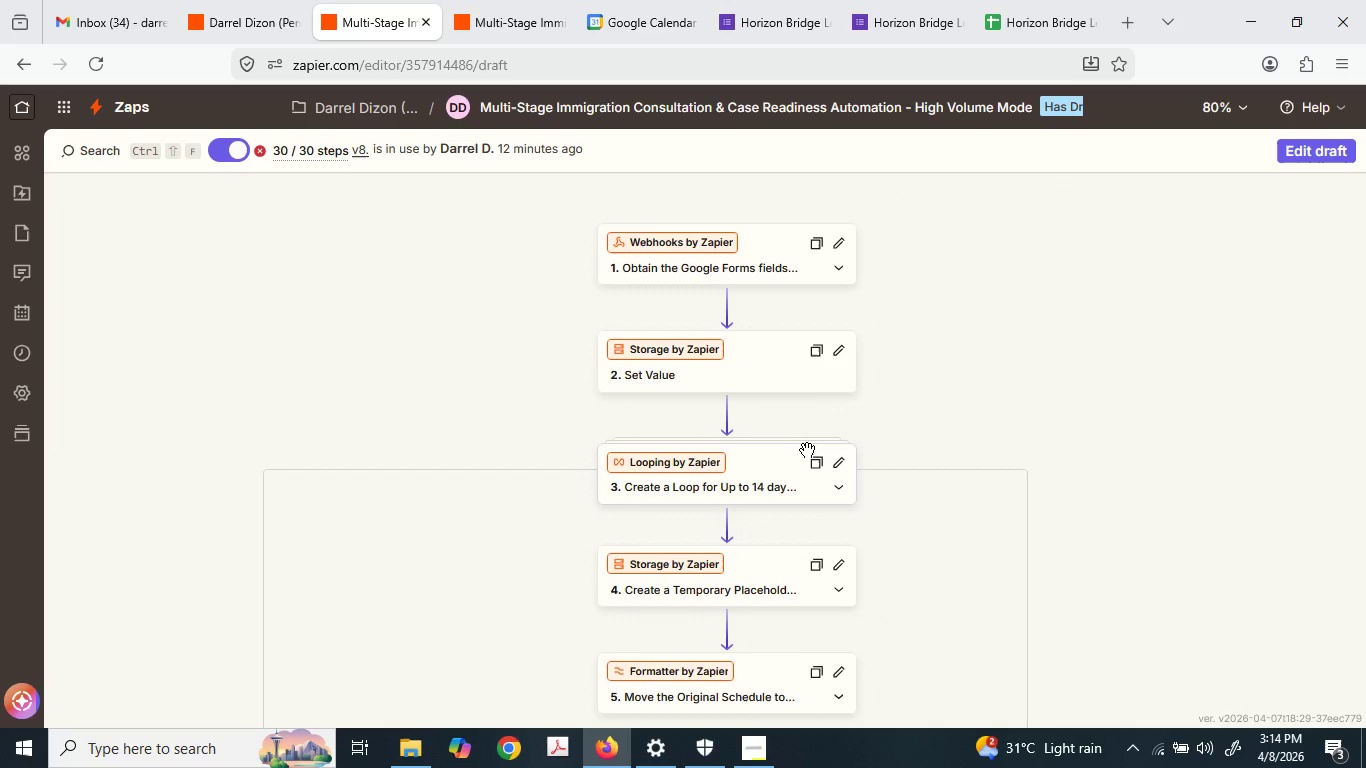 
scroll: coordinate [868, 494], scroll_direction: down, amount: 14.0
 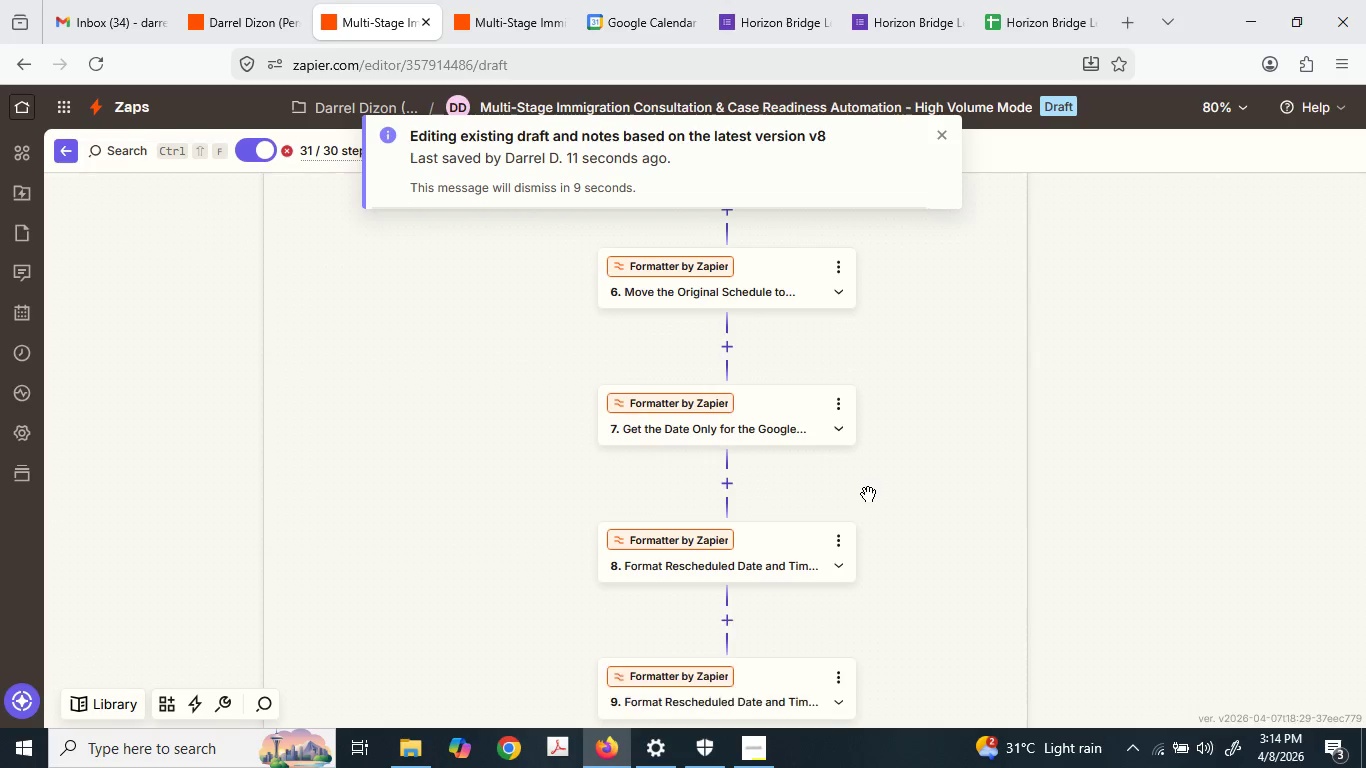 
scroll: coordinate [868, 494], scroll_direction: up, amount: 7.0
 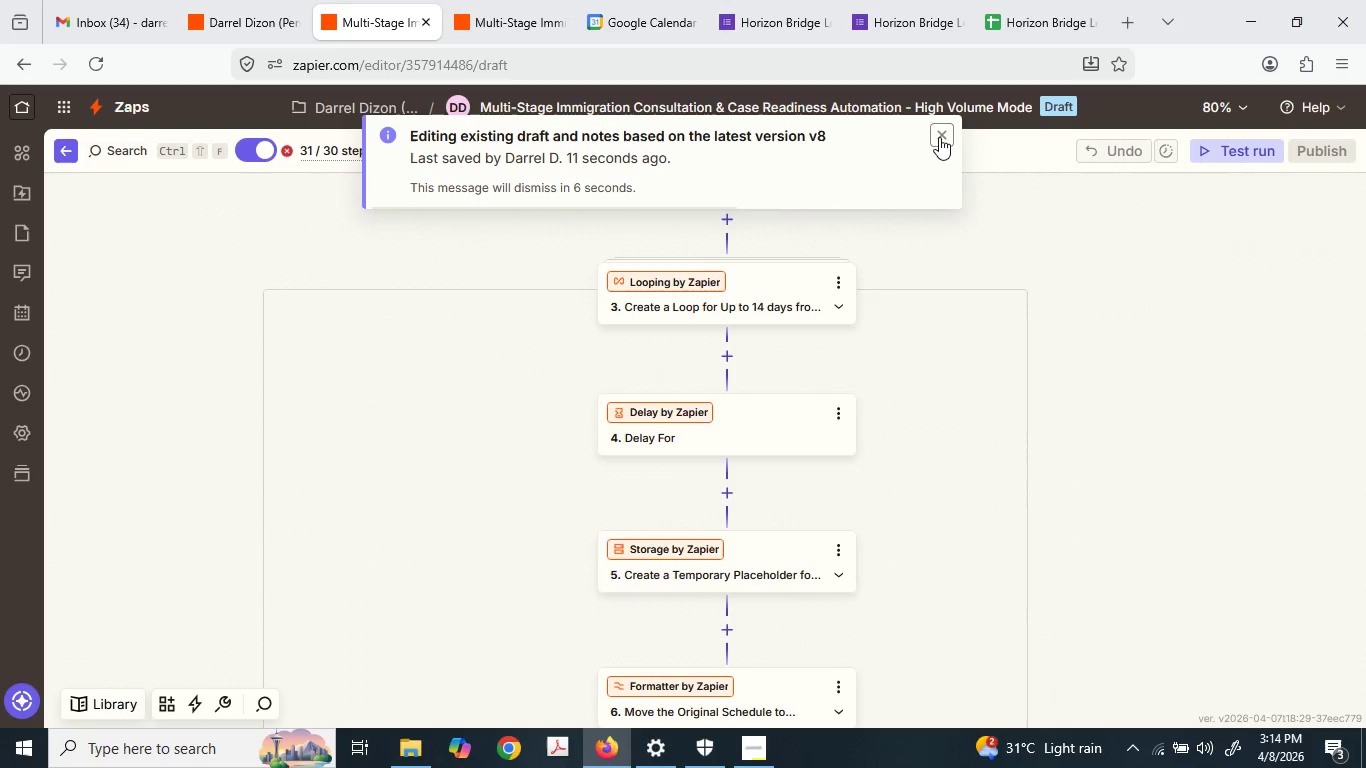 
left_click([939, 137])
 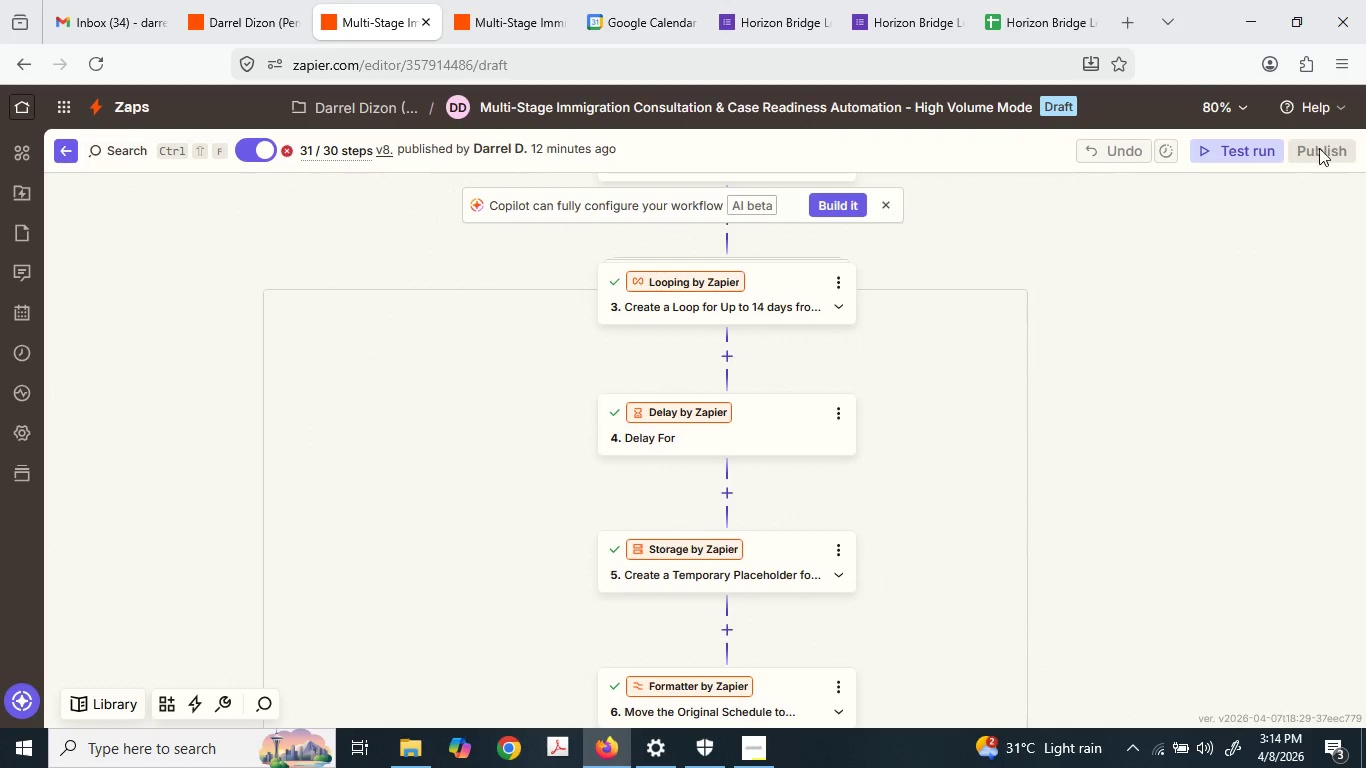 
left_click([1320, 148])
 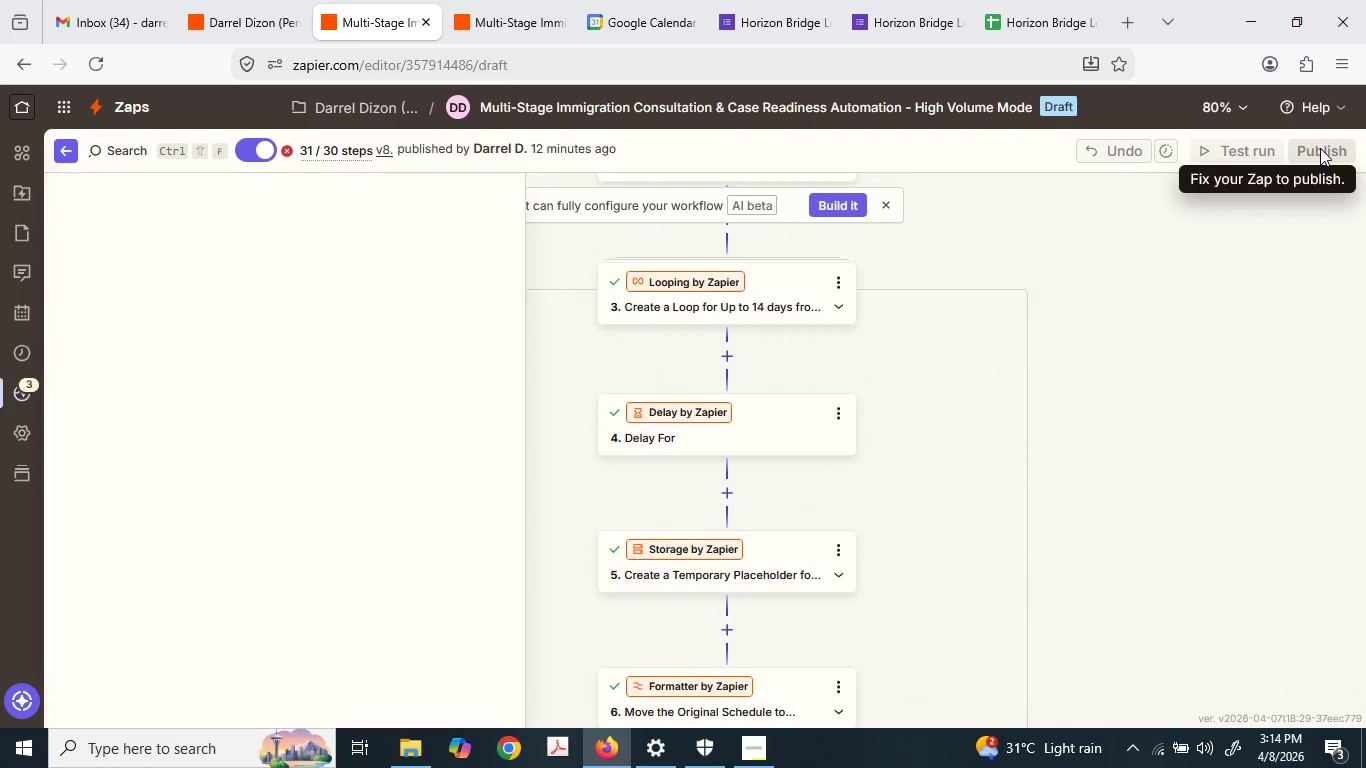 
mouse_move([1289, 176])
 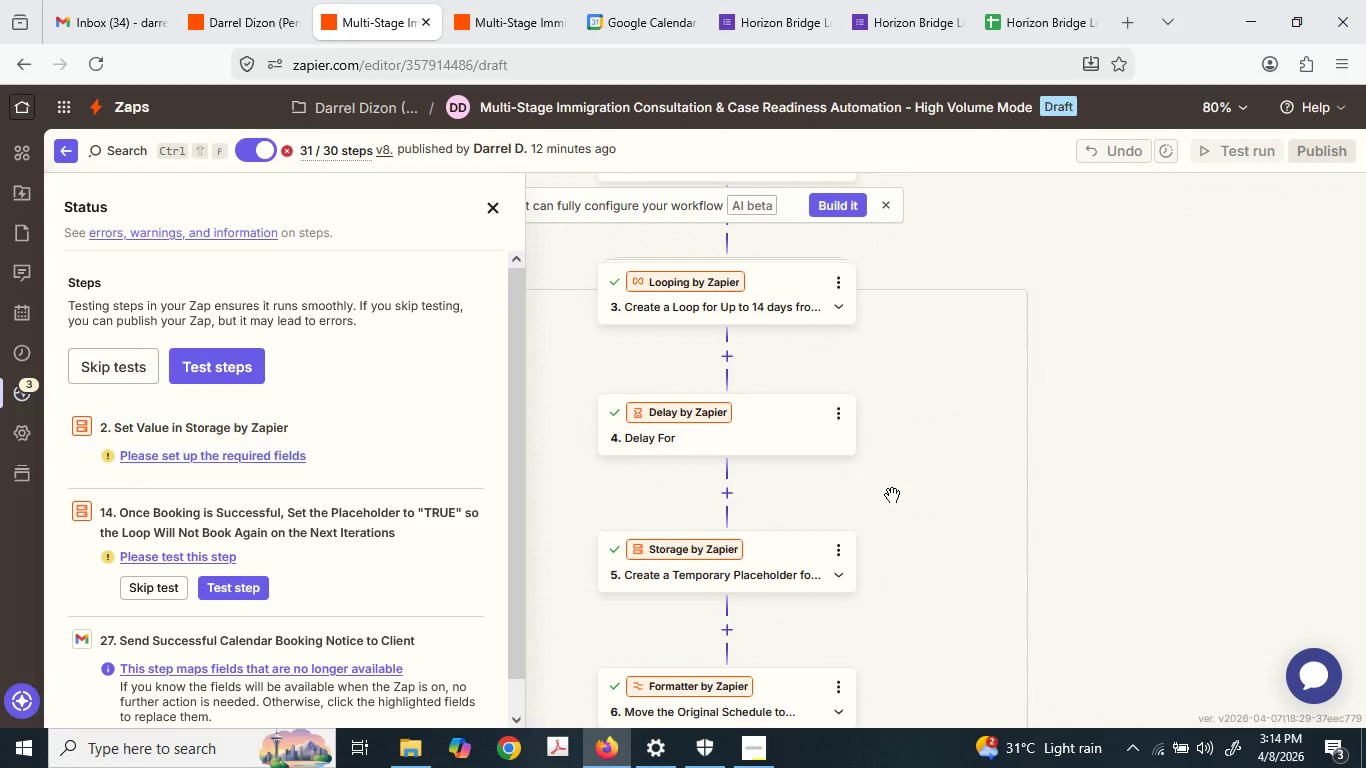 
scroll: coordinate [909, 530], scroll_direction: up, amount: 5.0
 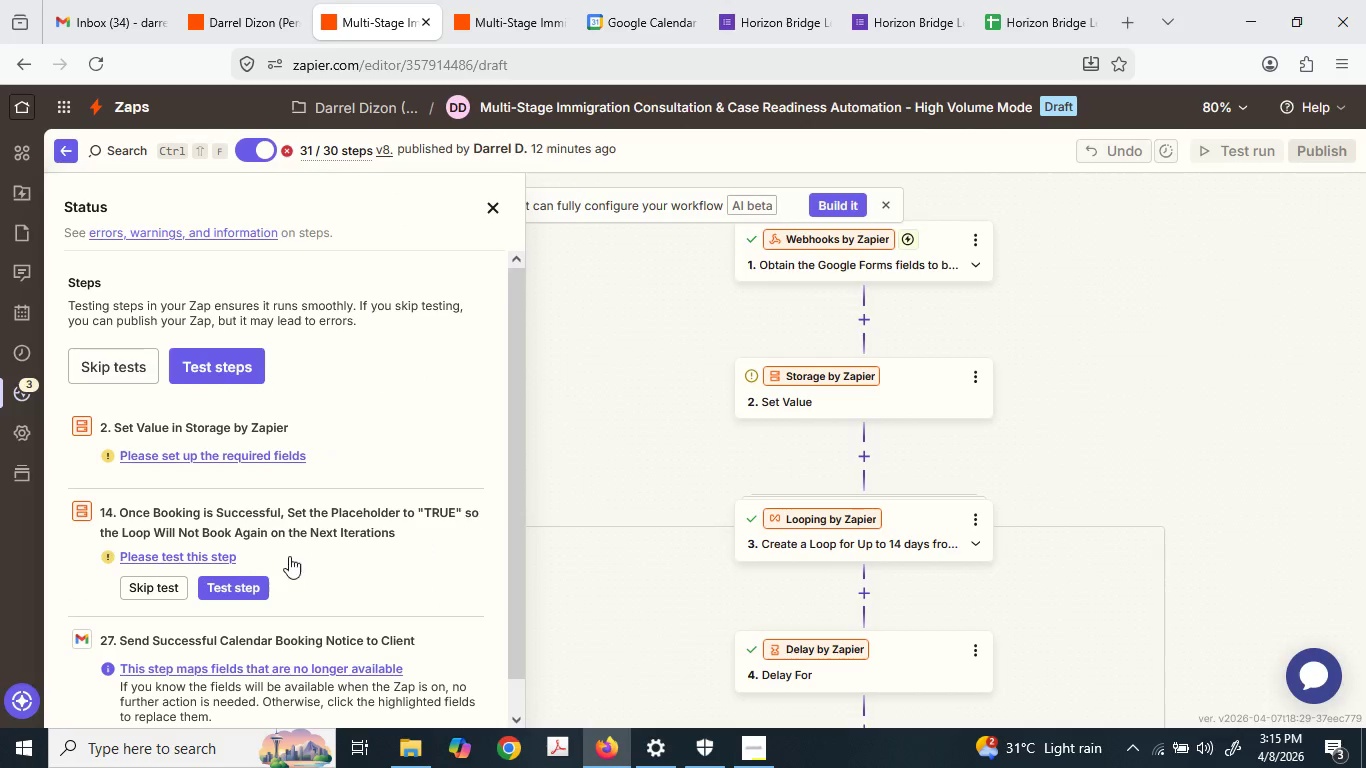 
scroll: coordinate [878, 520], scroll_direction: down, amount: 6.0
 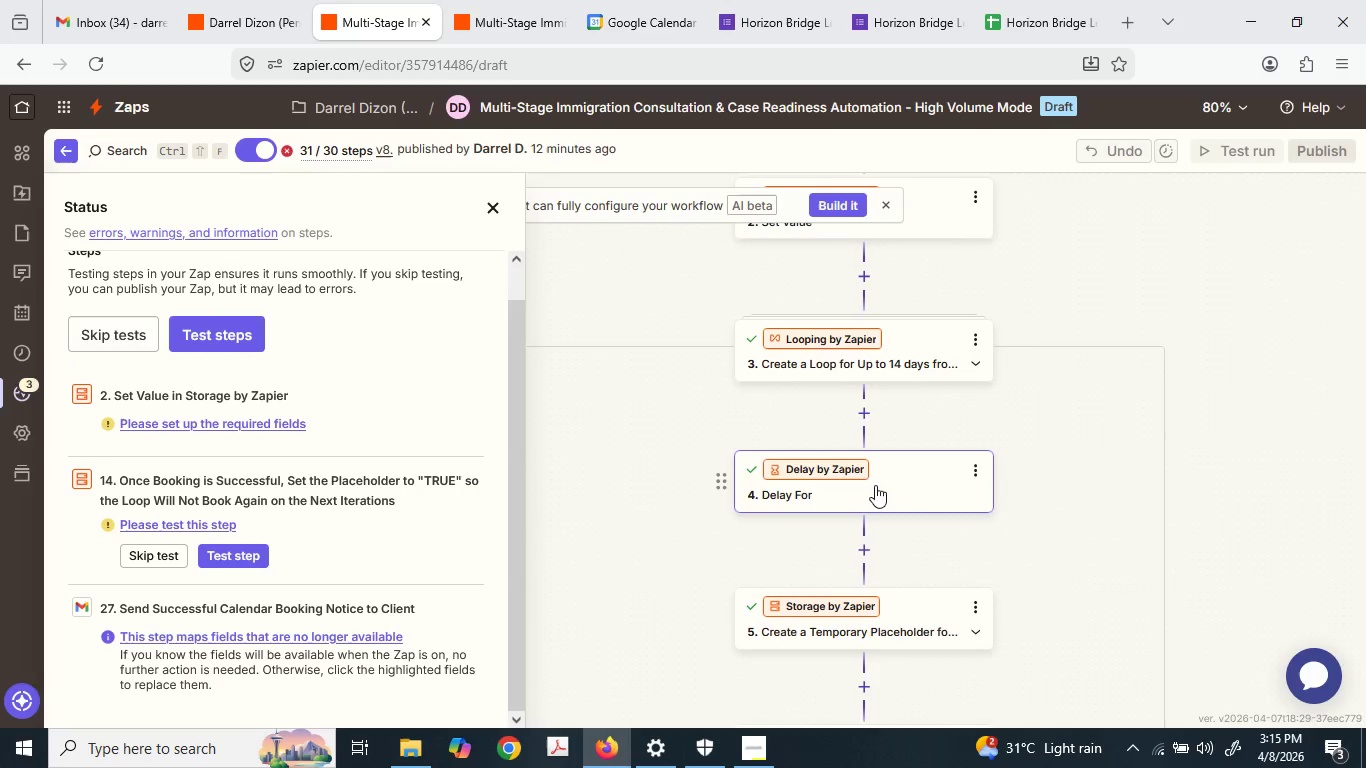 
left_click([889, 338])
 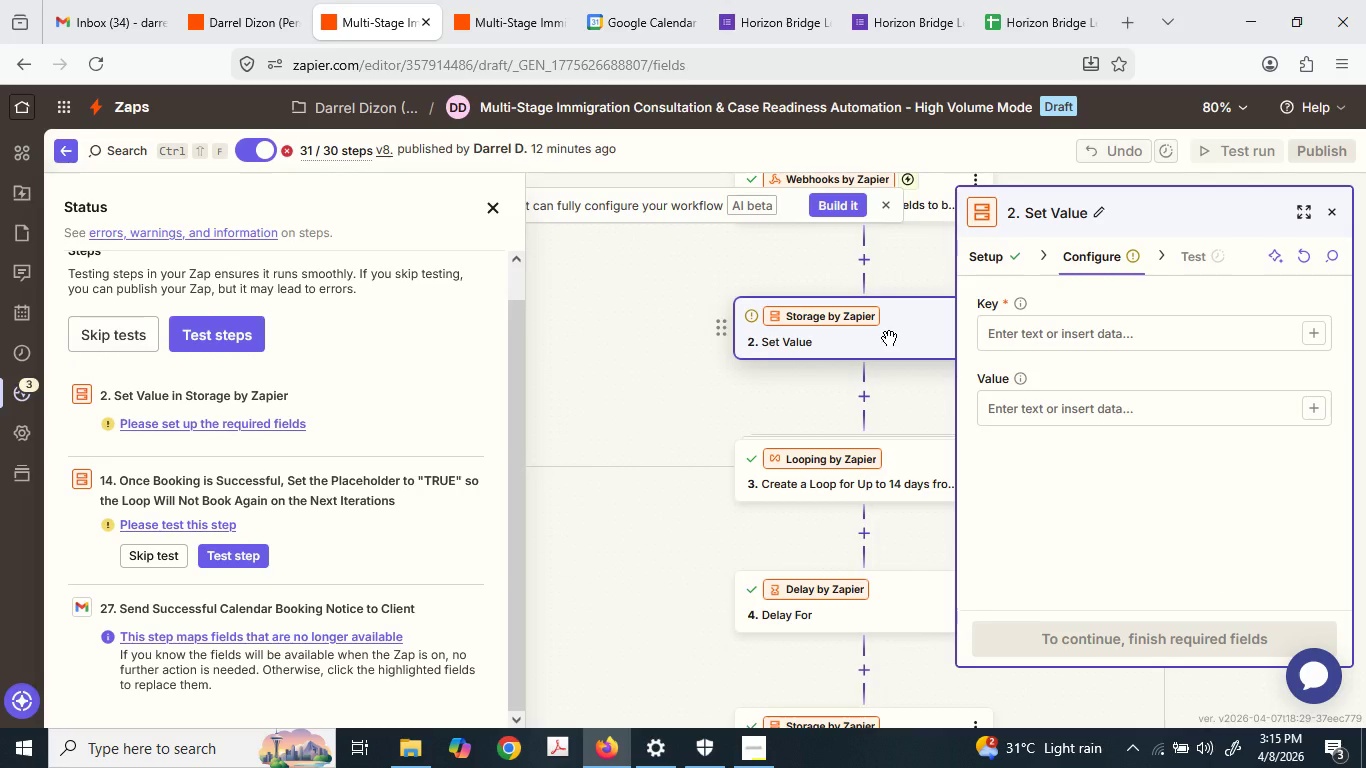 
scroll: coordinate [875, 485], scroll_direction: up, amount: 2.0
 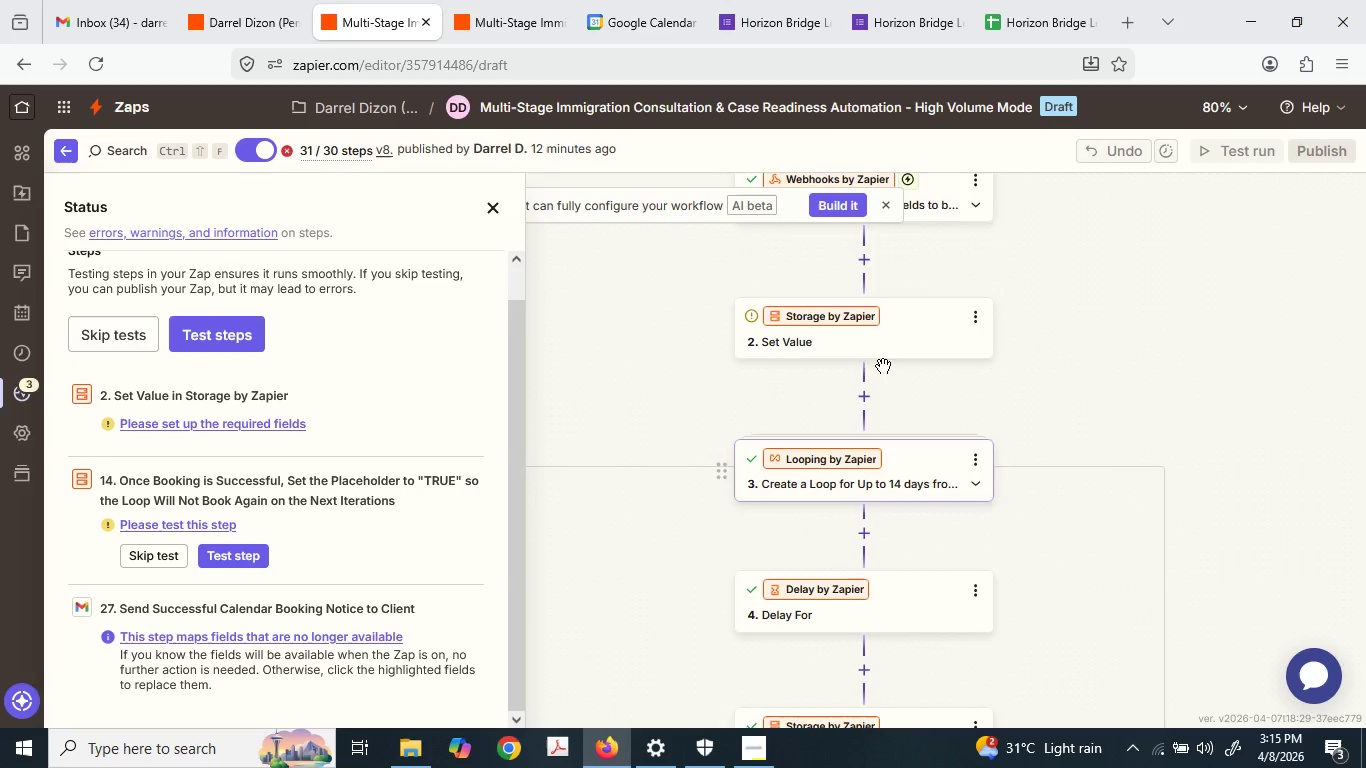 
left_click([1091, 335])
 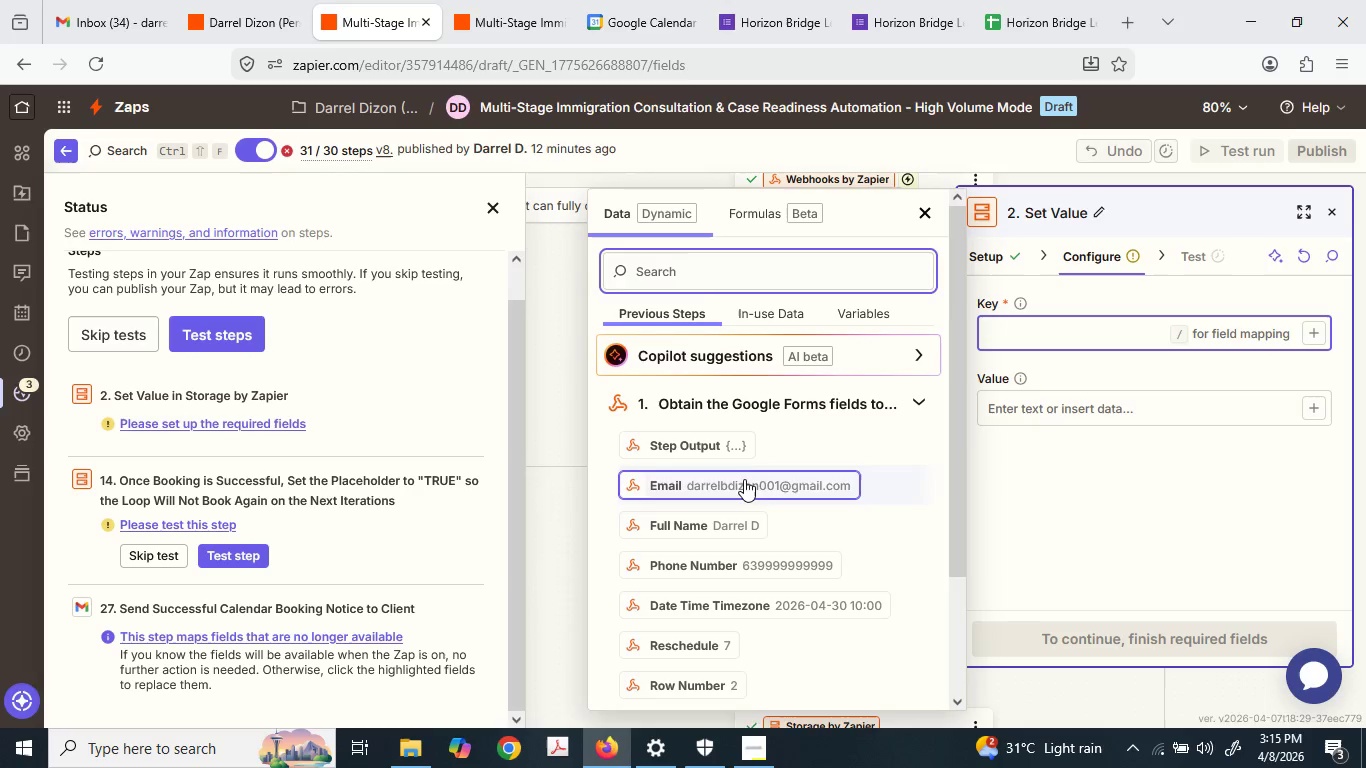 
left_click([1223, 497])
 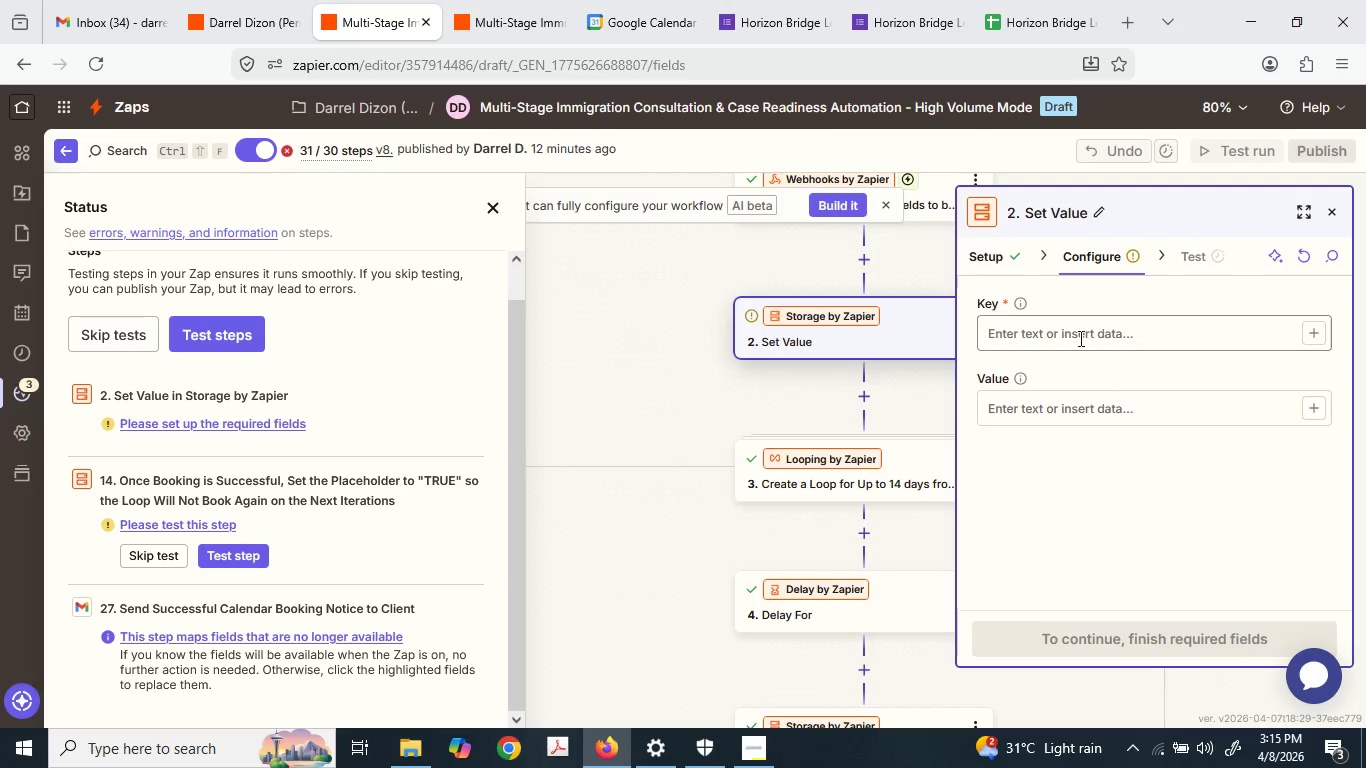 
left_click([1077, 337])
 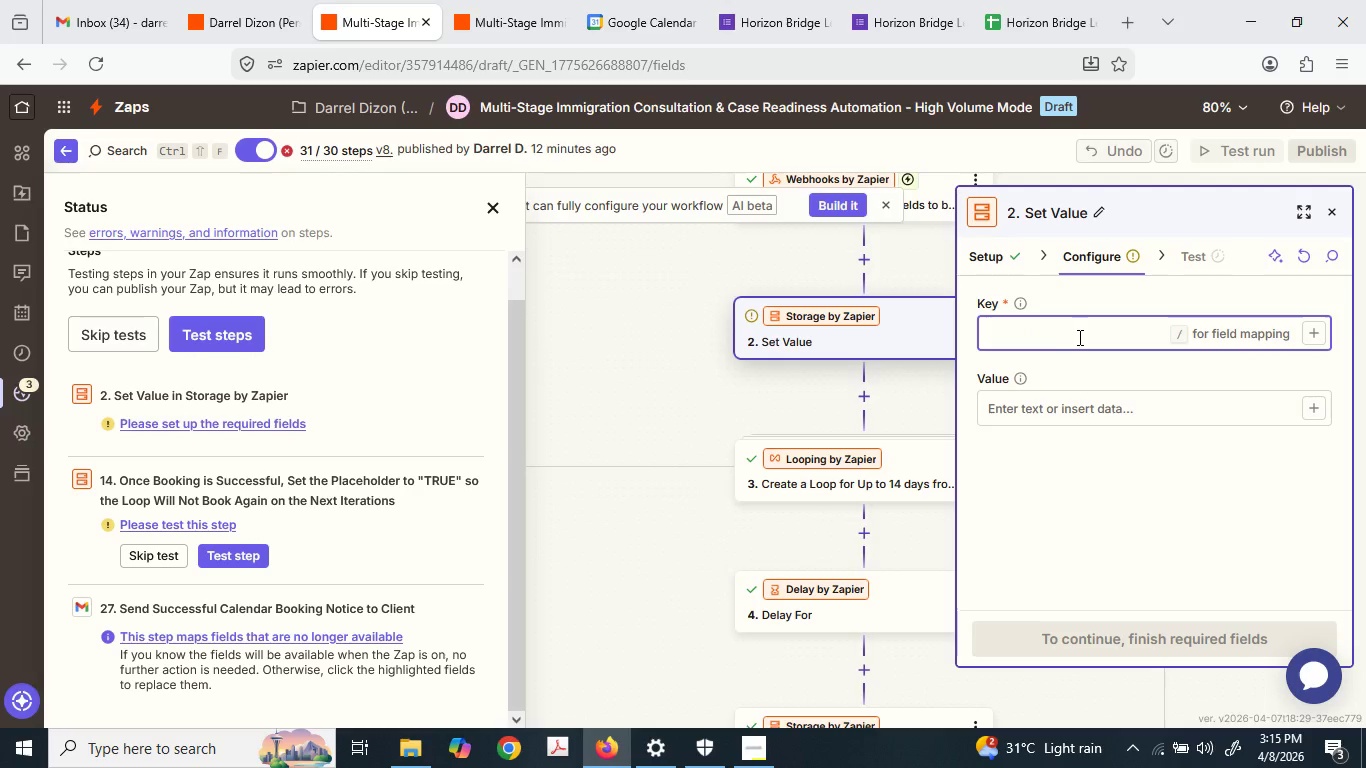 
key(Control+ControlLeft)
 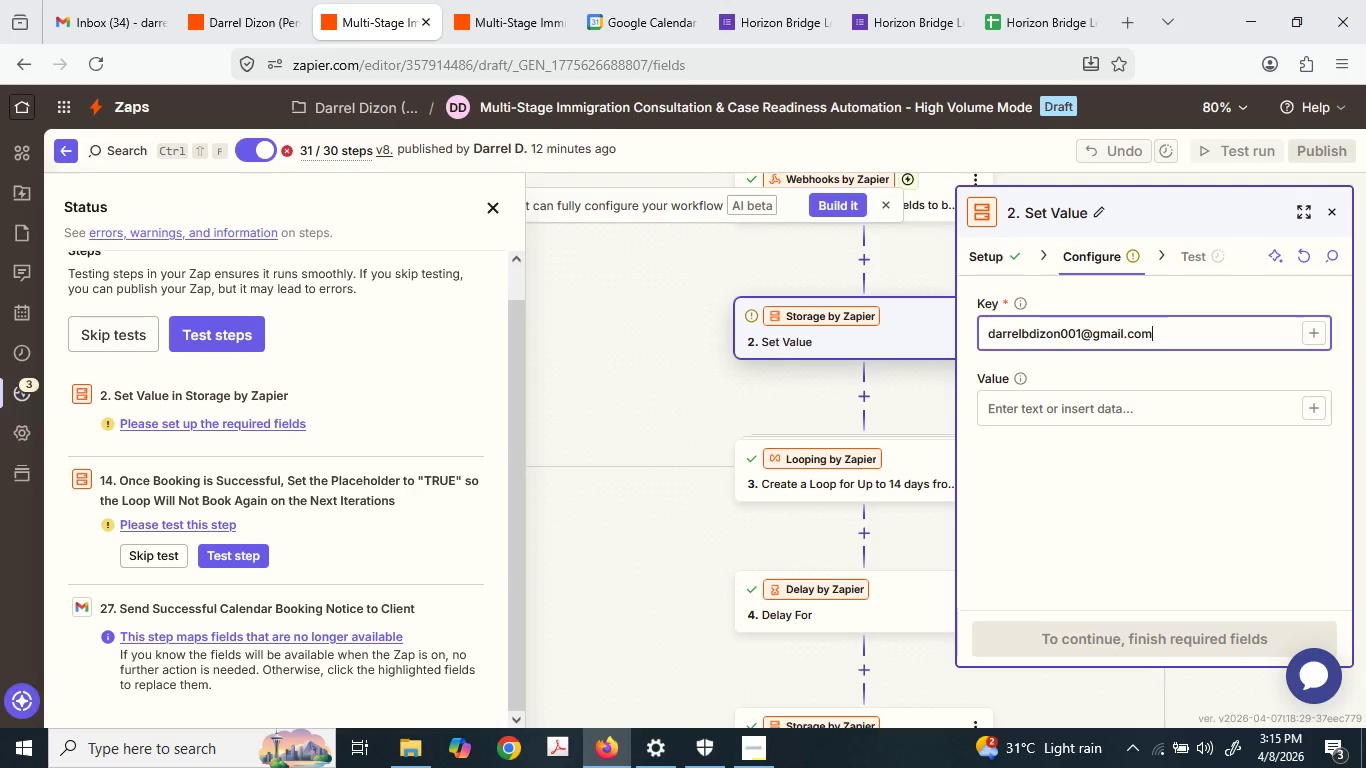 
key(Control+V)
 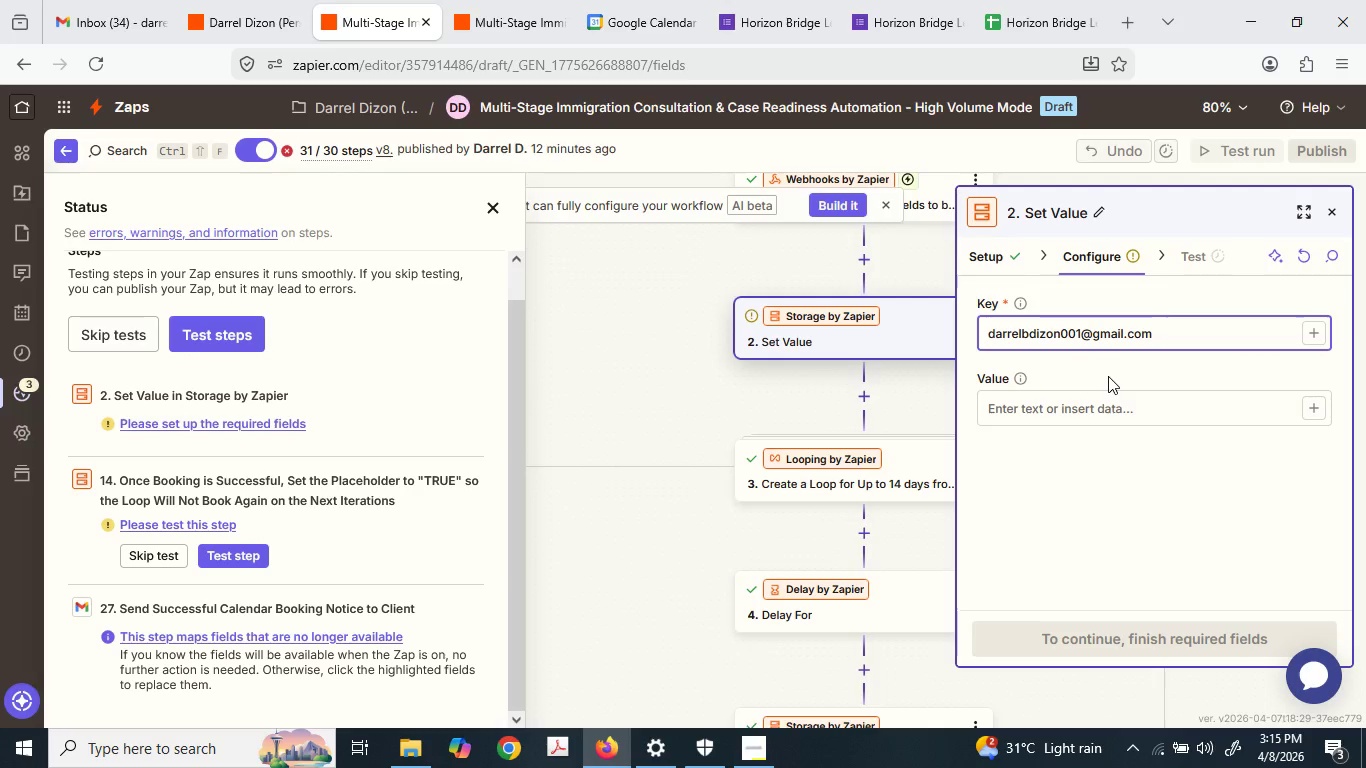 
key(Control+ControlLeft)
 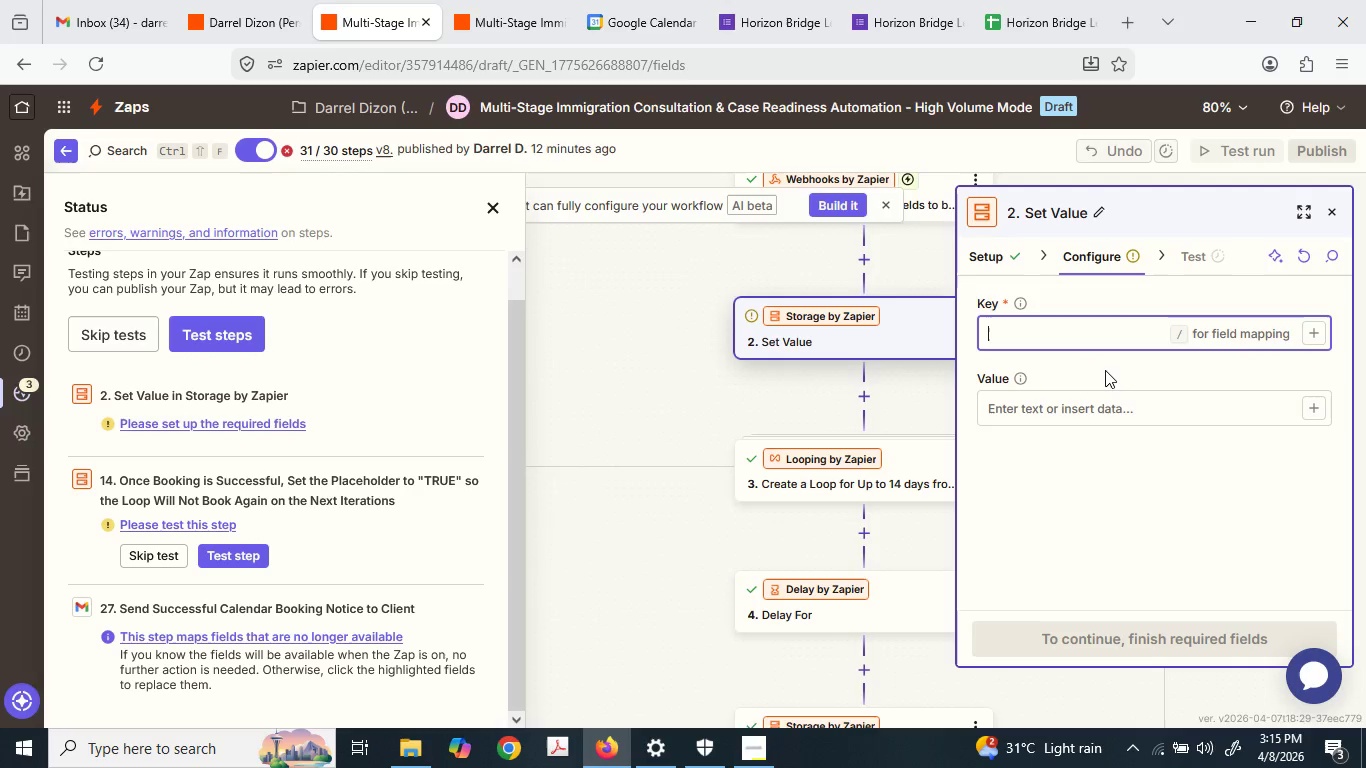 
key(Control+Z)
 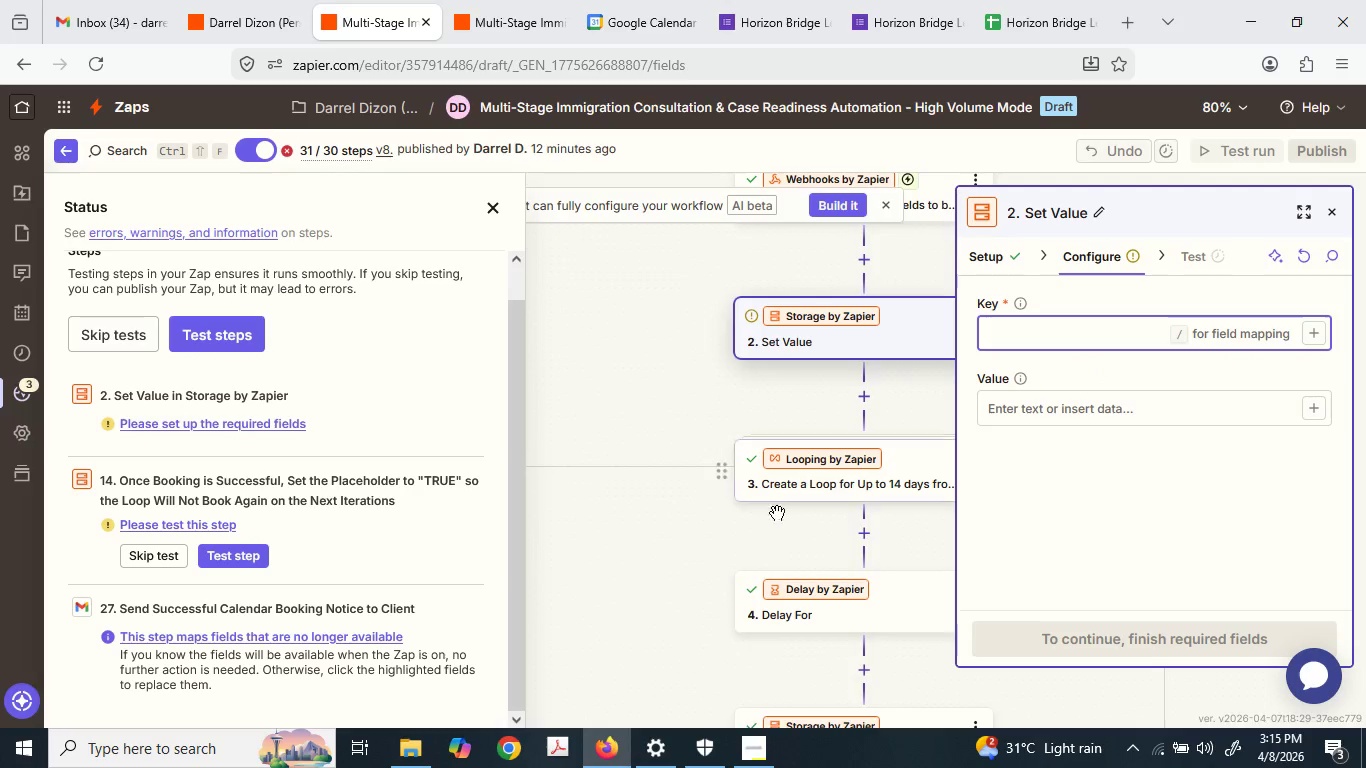 
left_click([799, 676])
 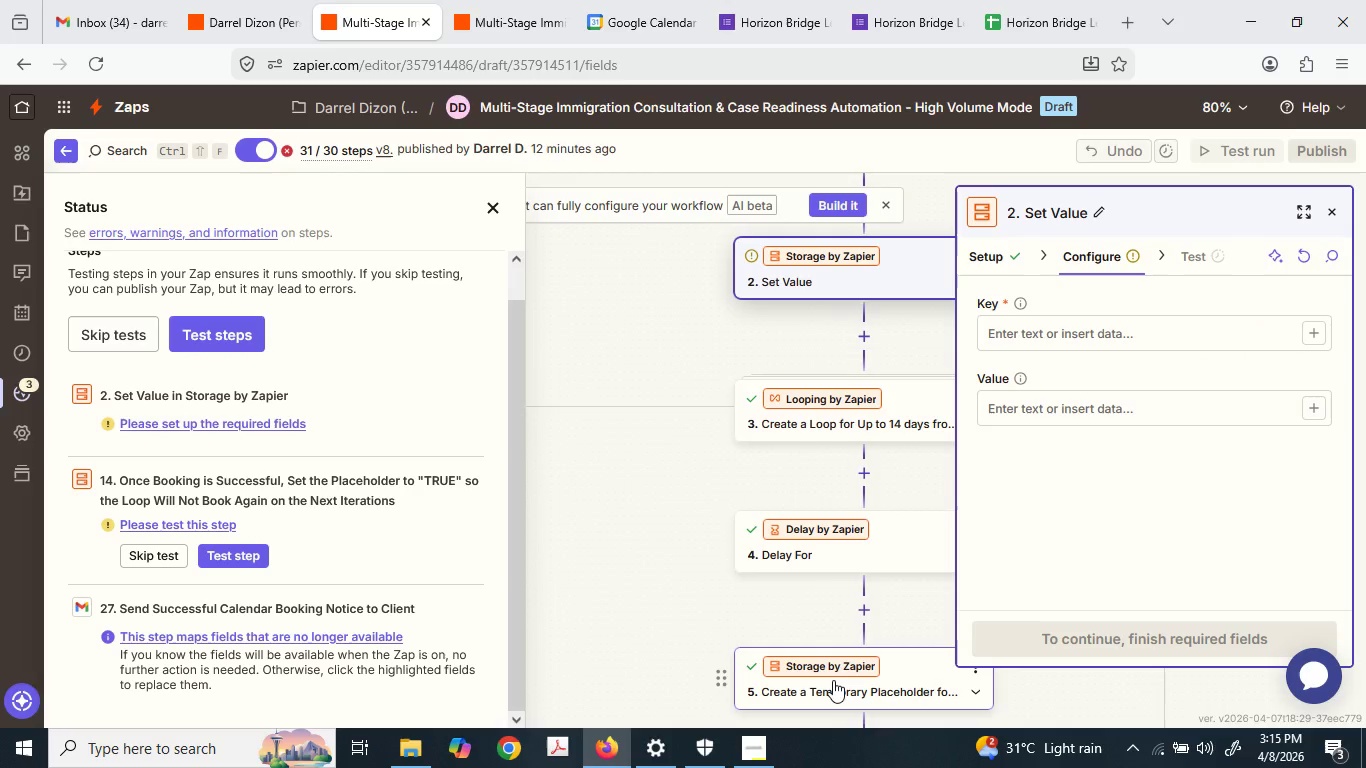 
scroll: coordinate [771, 537], scroll_direction: down, amount: 1.0
 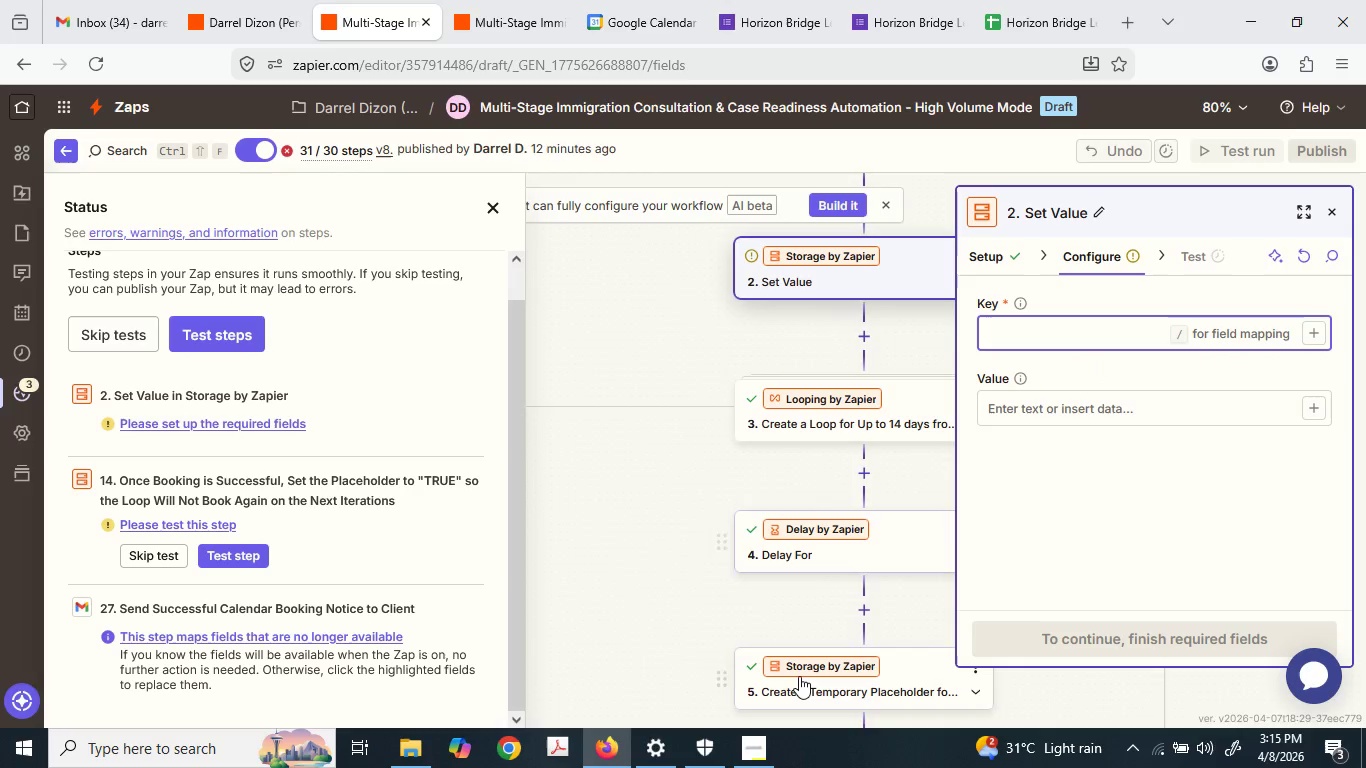 
left_click([833, 681])
 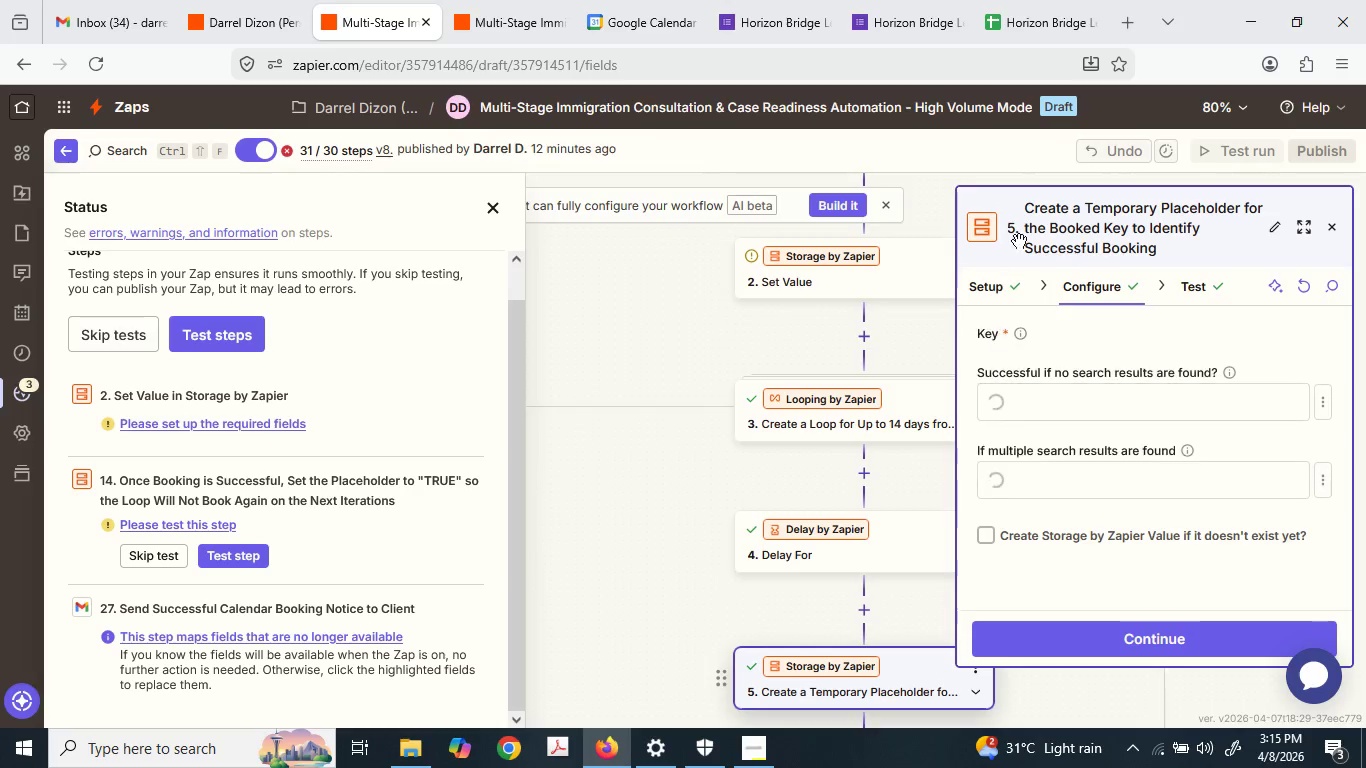 
double_click([1066, 224])
 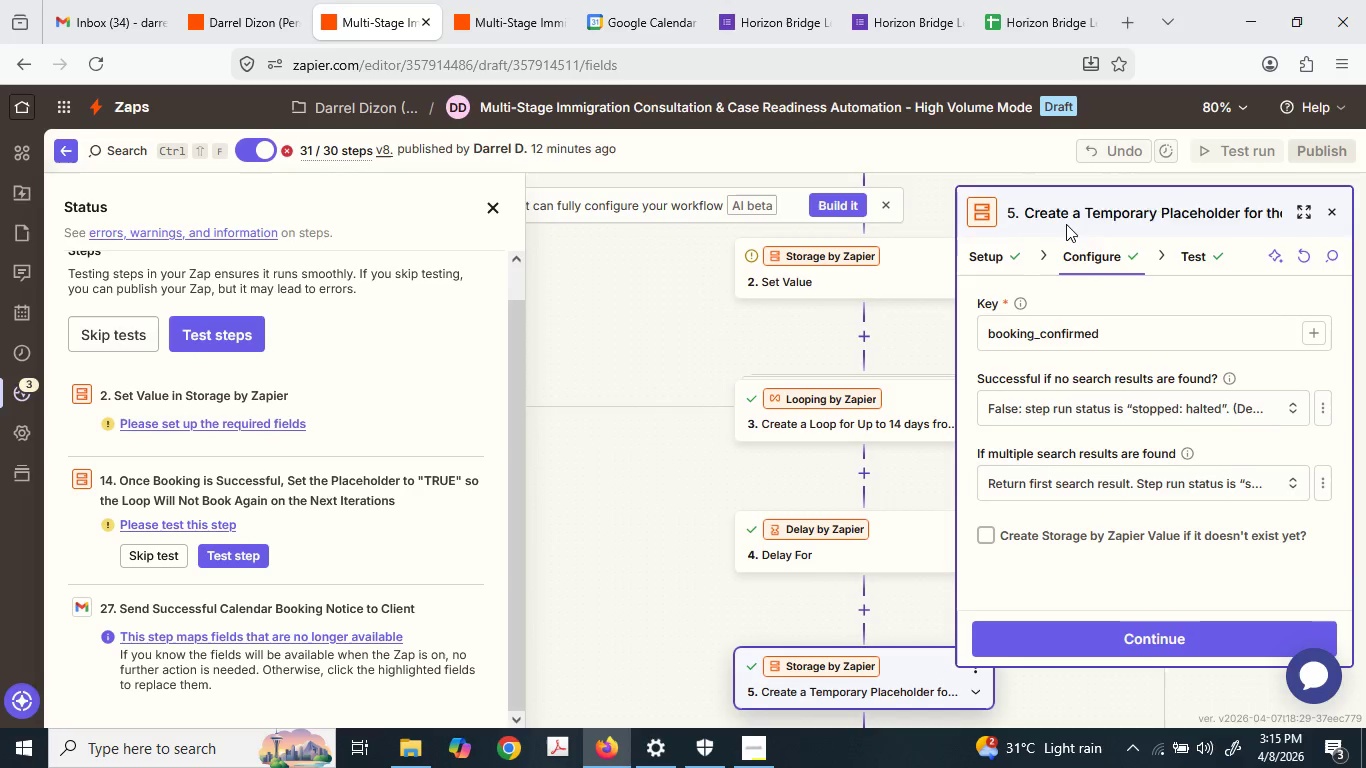 
triple_click([1066, 224])
 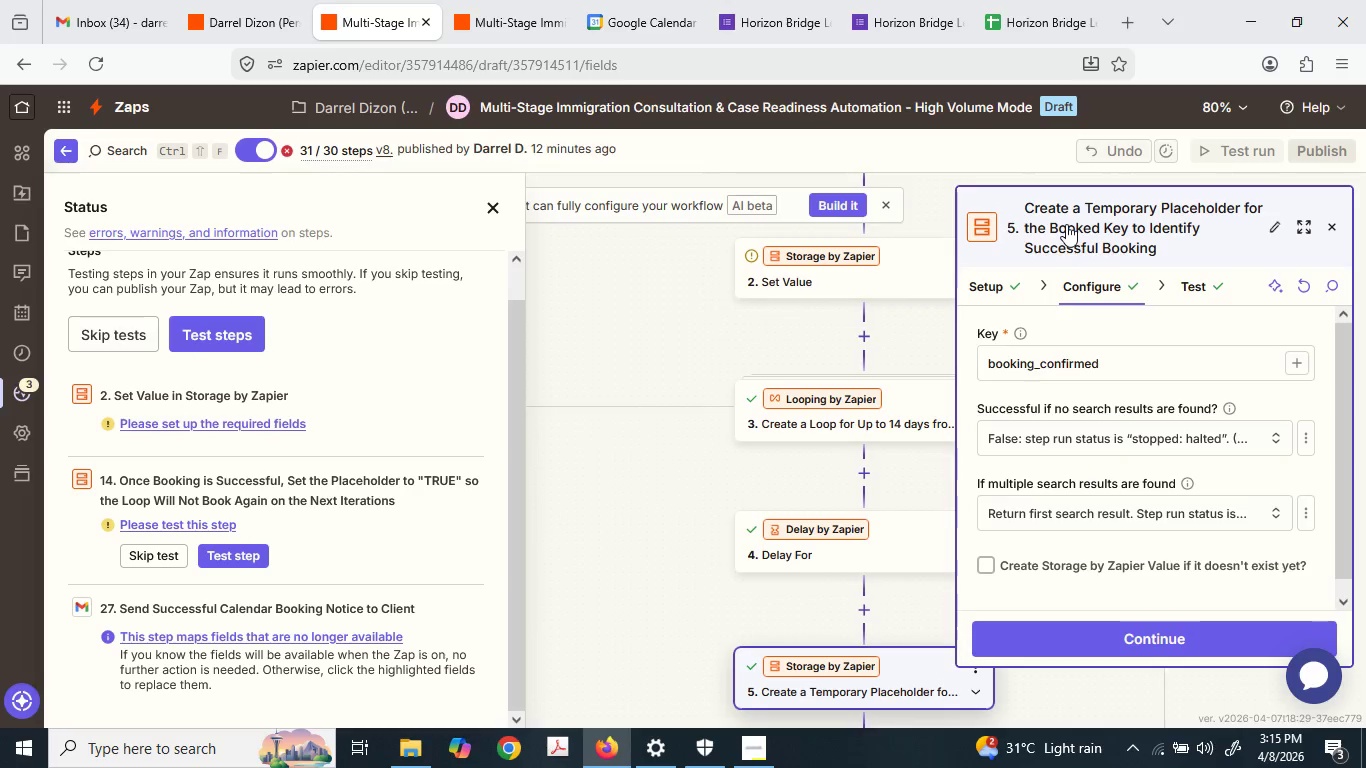 
left_click([1066, 224])
 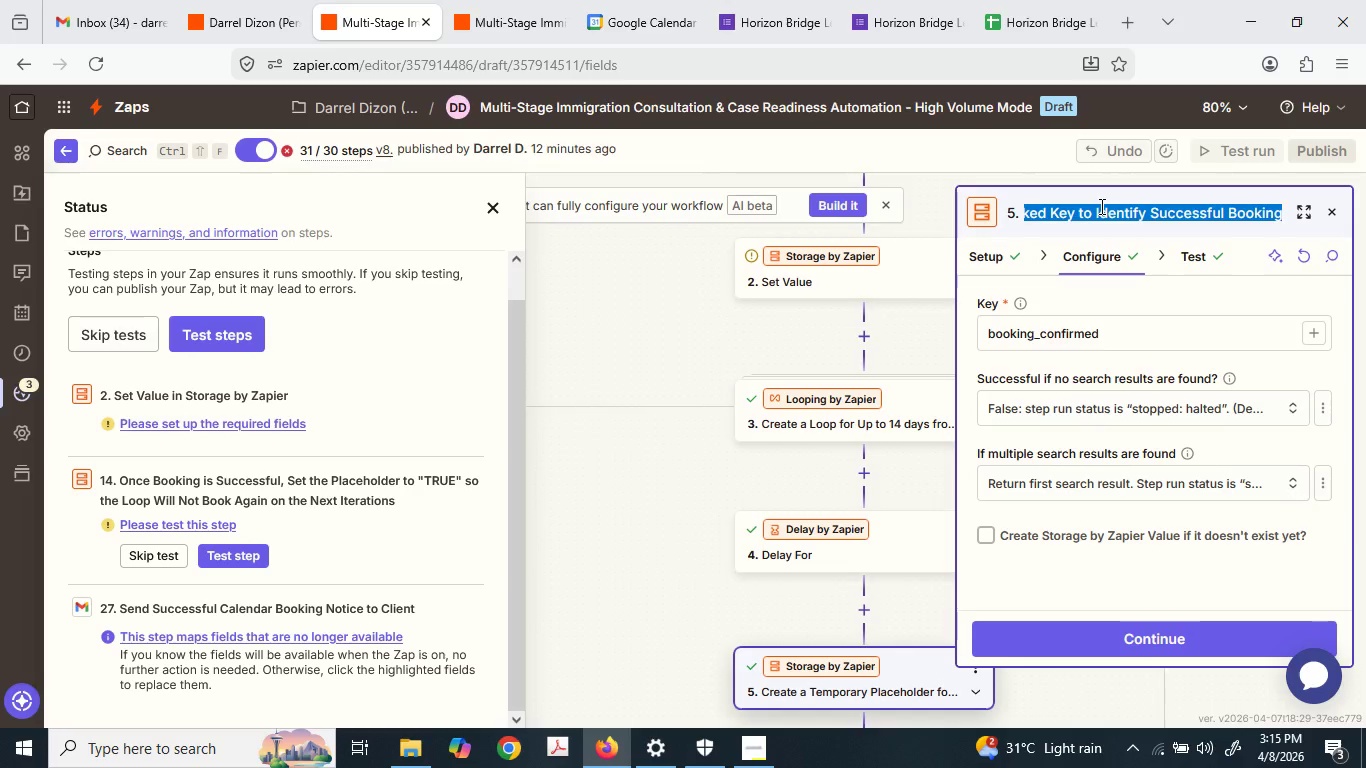 
left_click([1100, 206])
 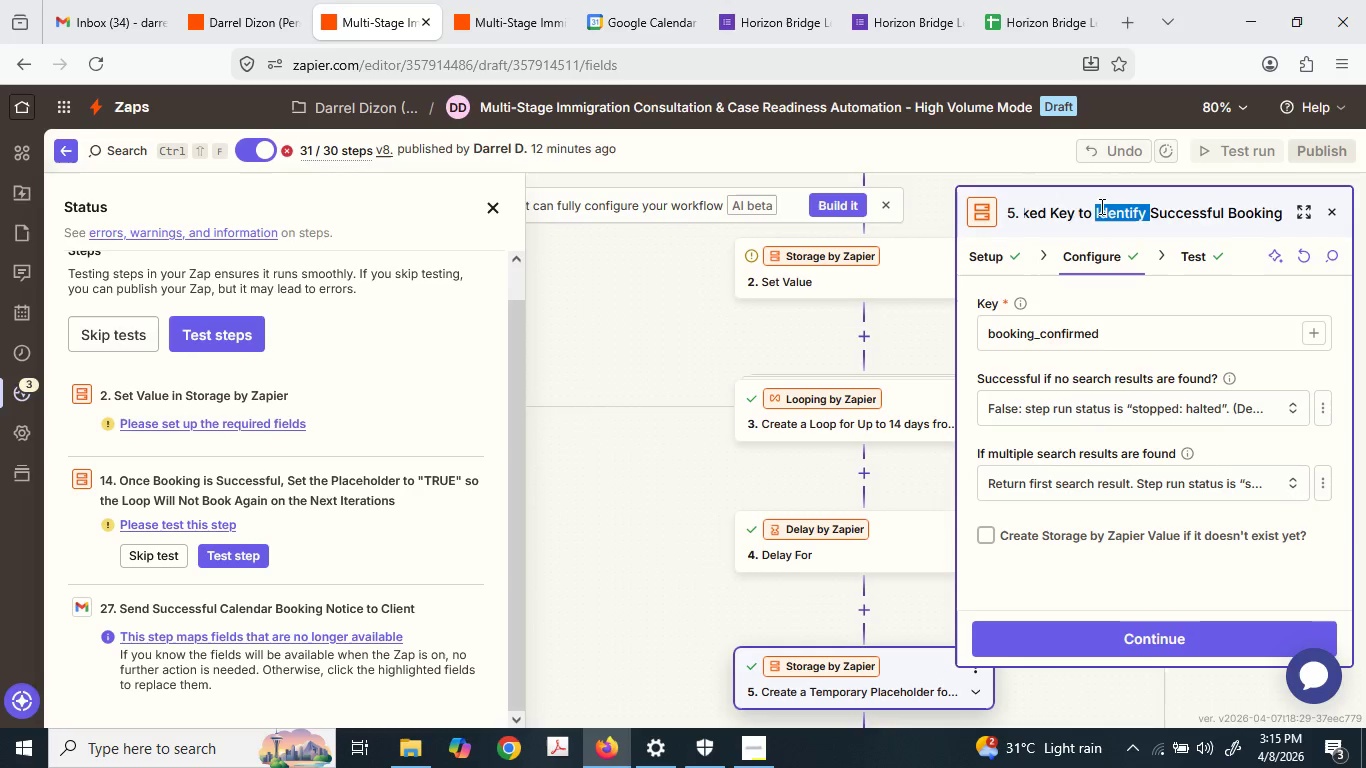 
double_click([1100, 206])
 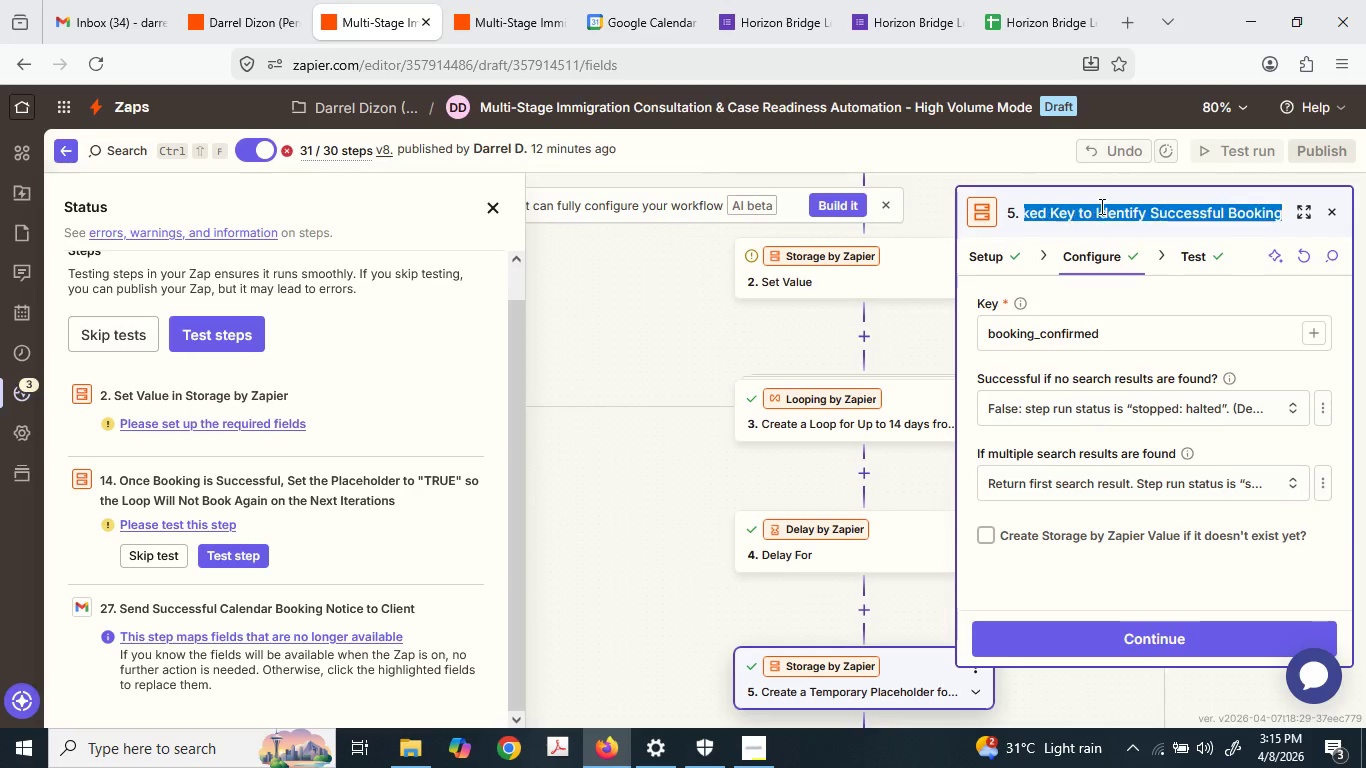 
triple_click([1100, 206])
 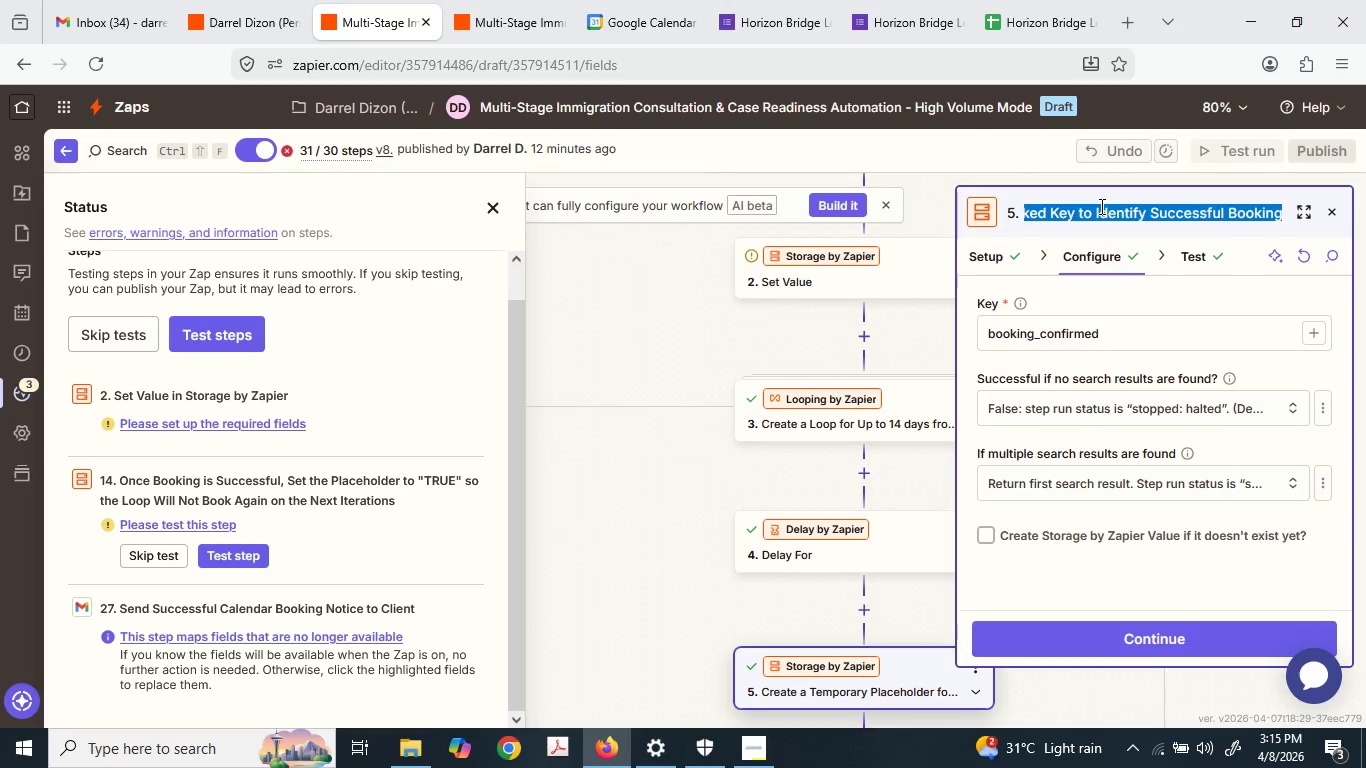 
key(Control+C)
 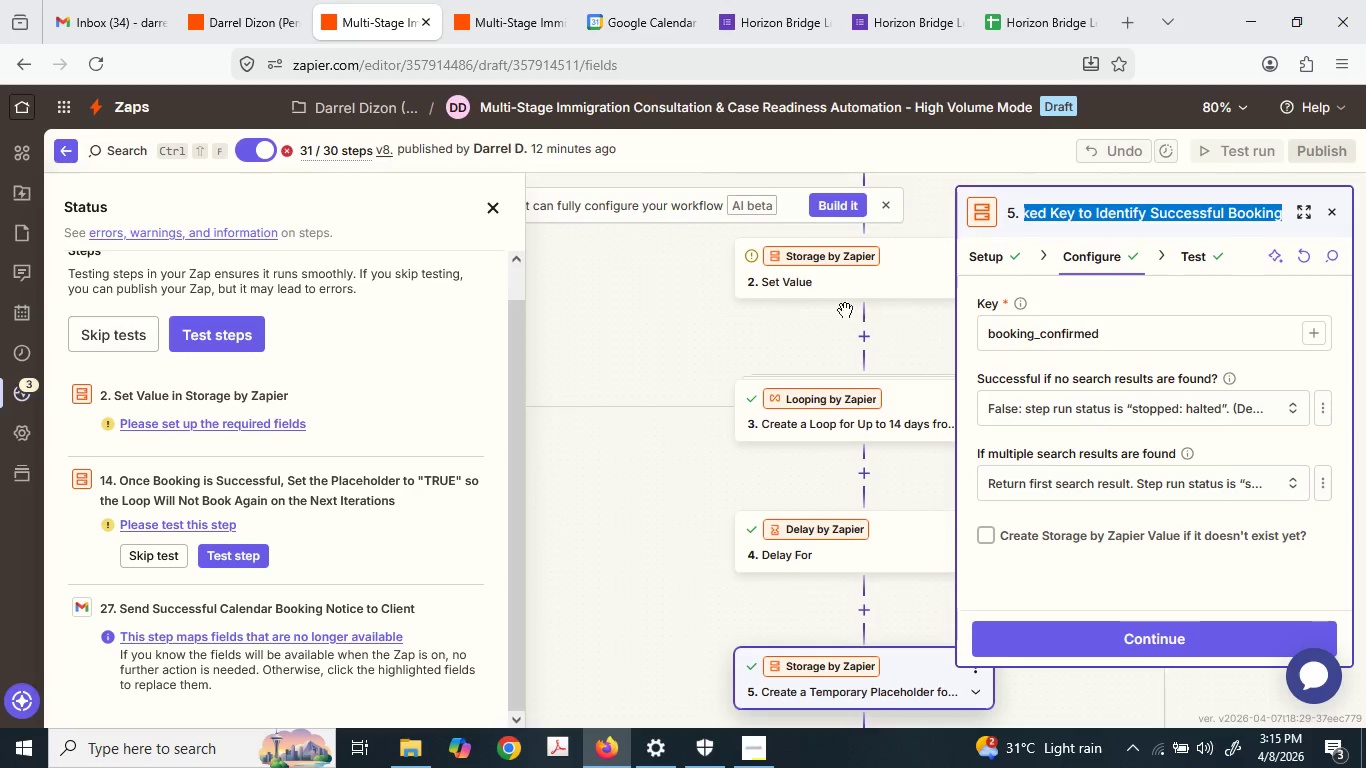 
left_click([817, 290])
 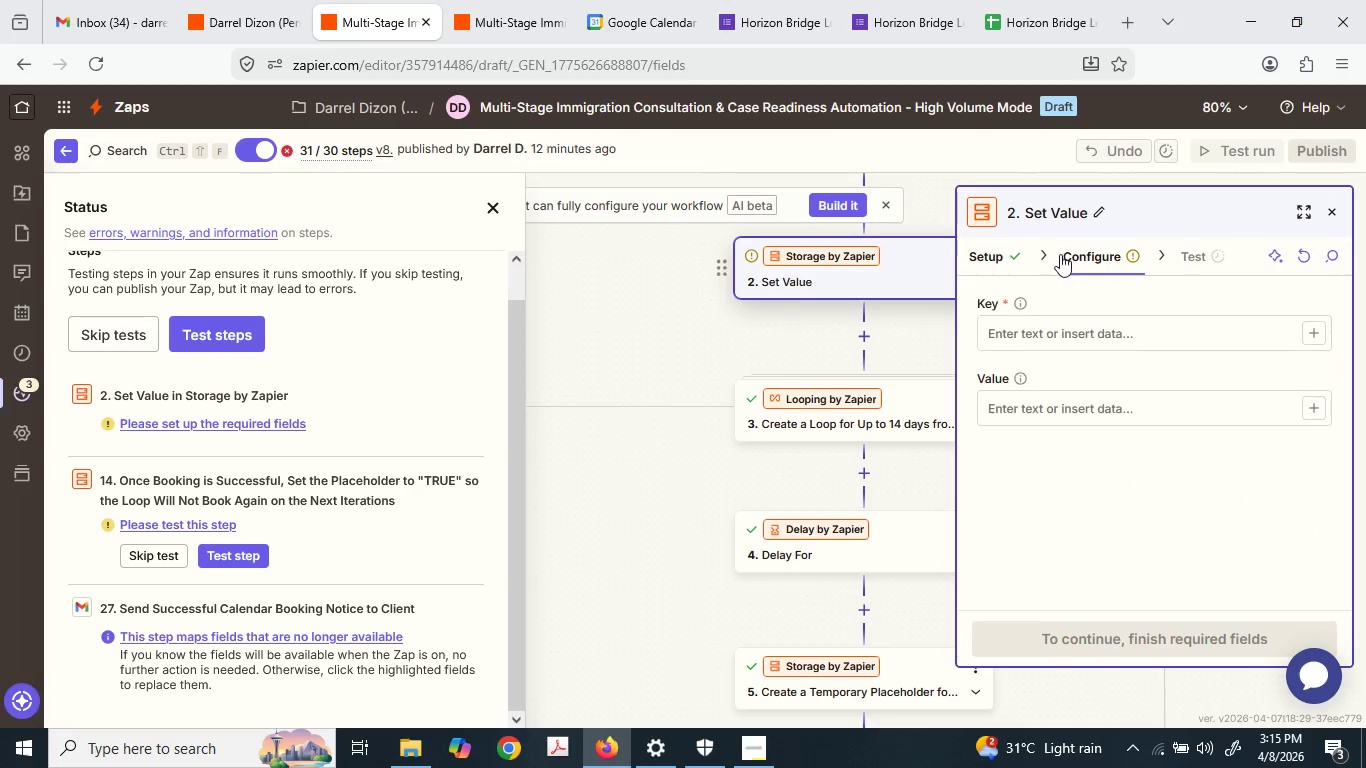 
left_click([1064, 218])
 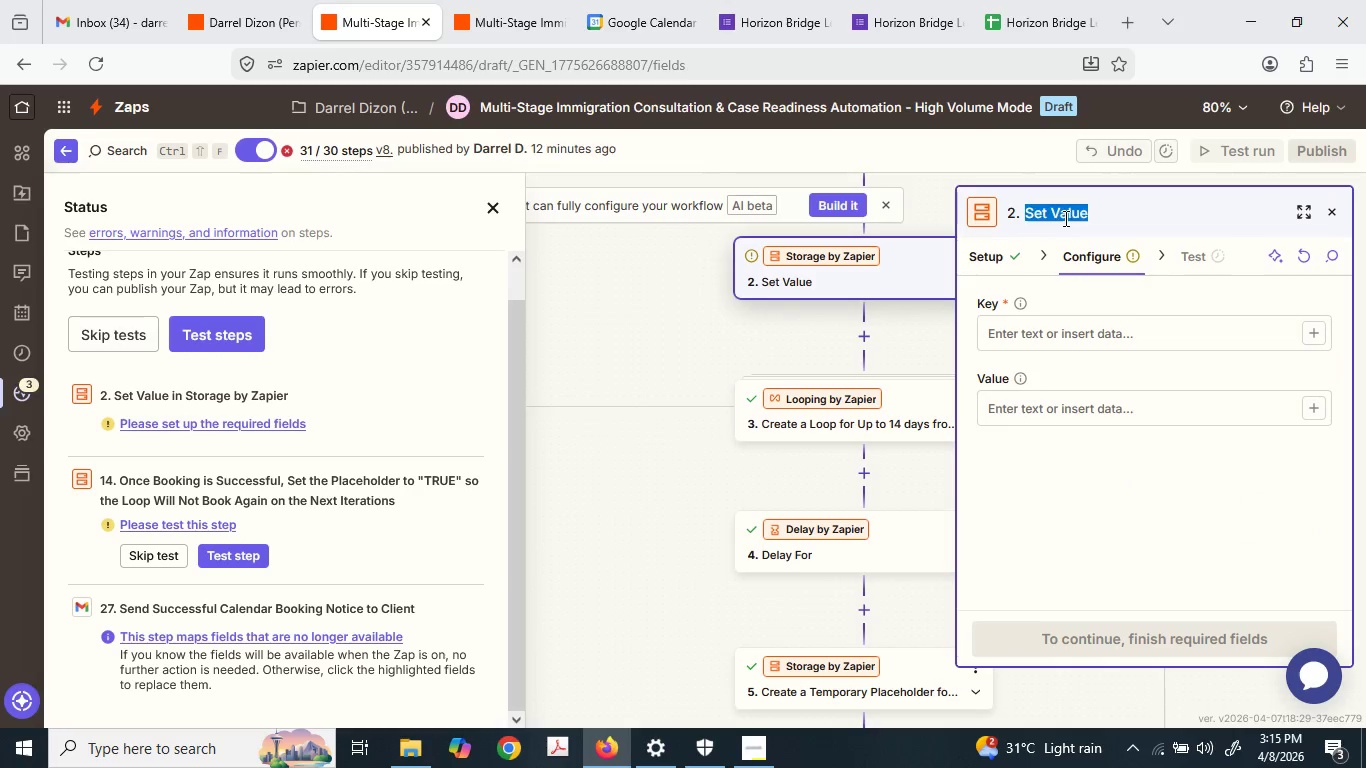 
key(Control+ControlLeft)
 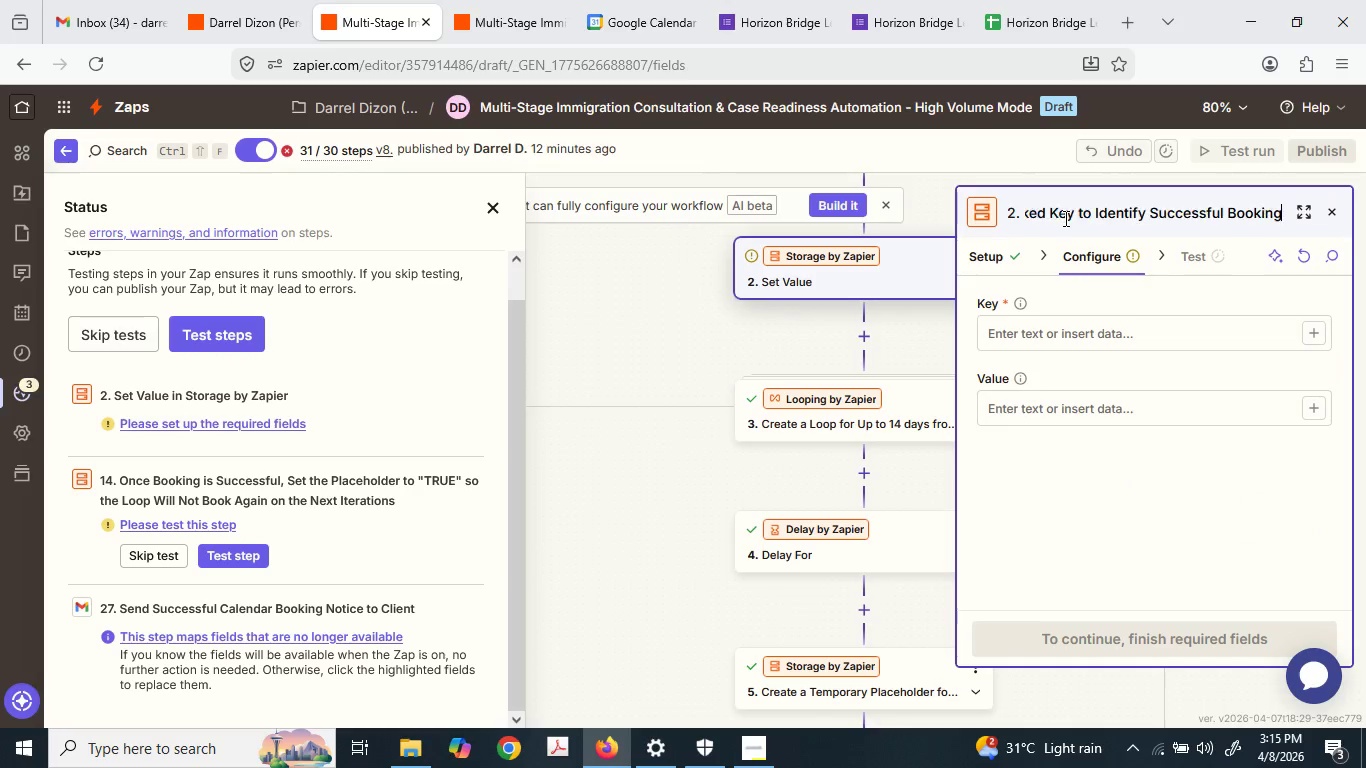 
key(Control+V)
 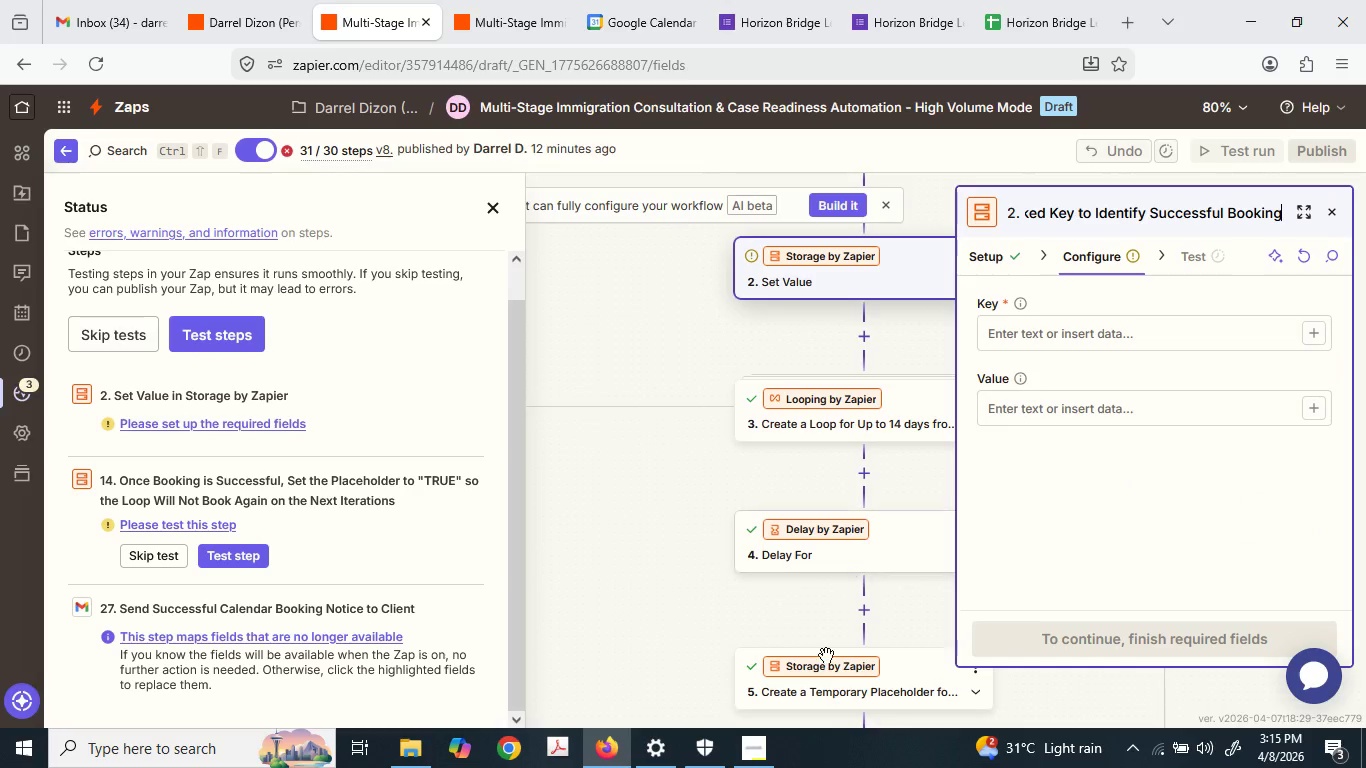 
left_click([814, 701])
 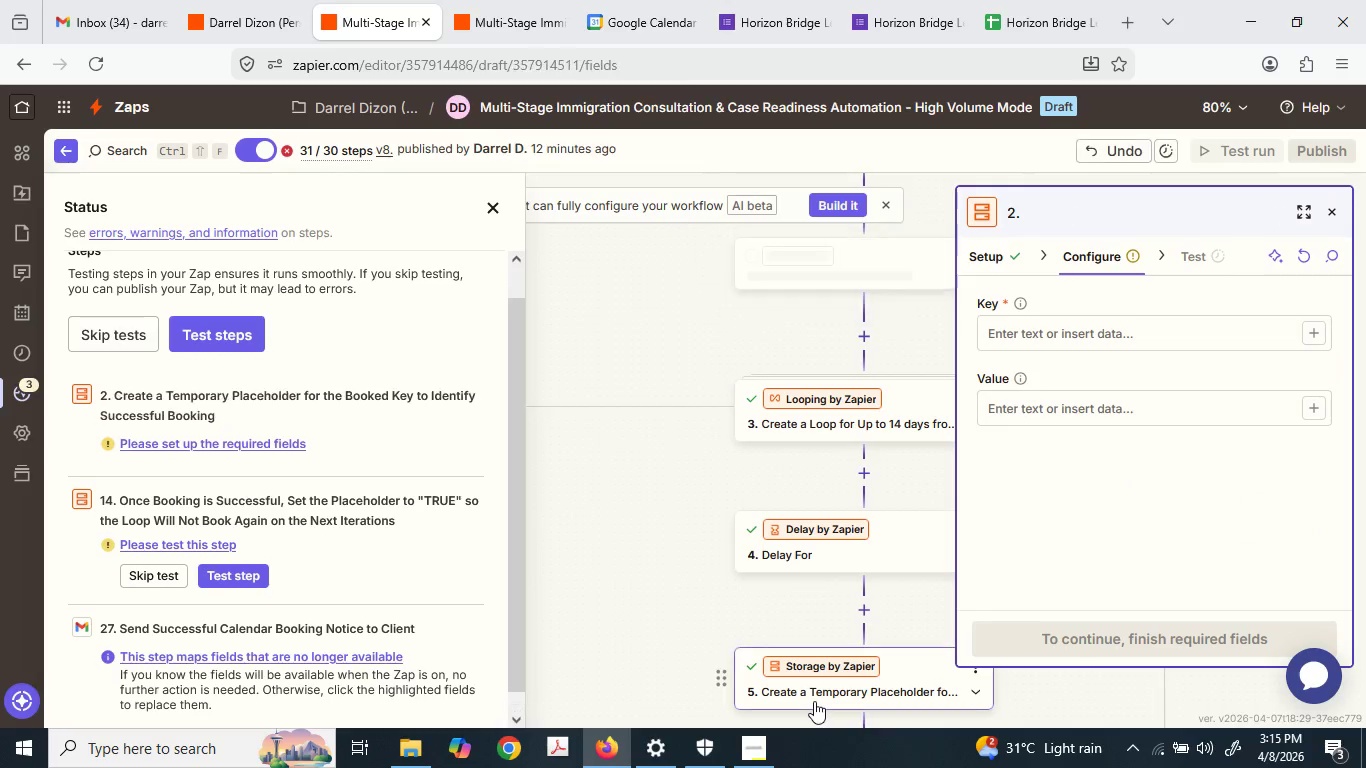 
mouse_move([830, 661])
 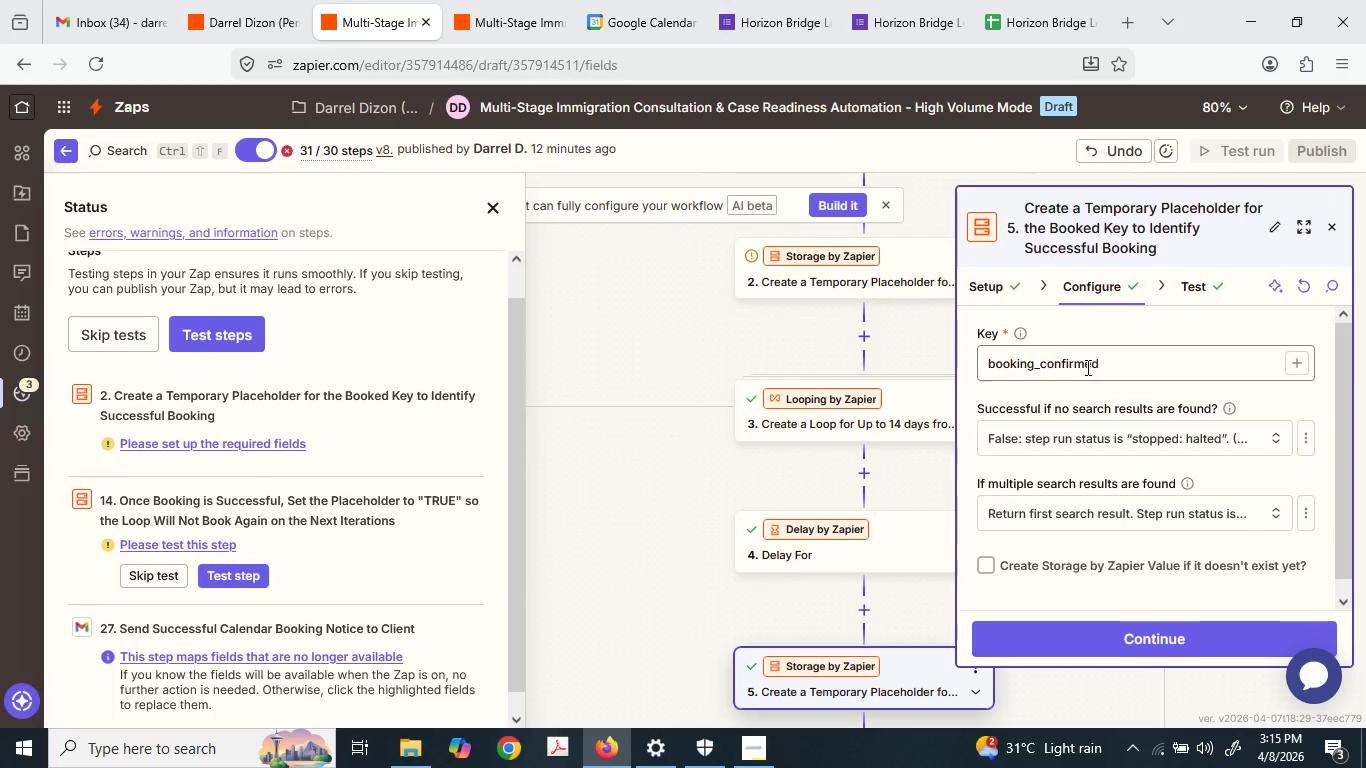 
double_click([1086, 367])
 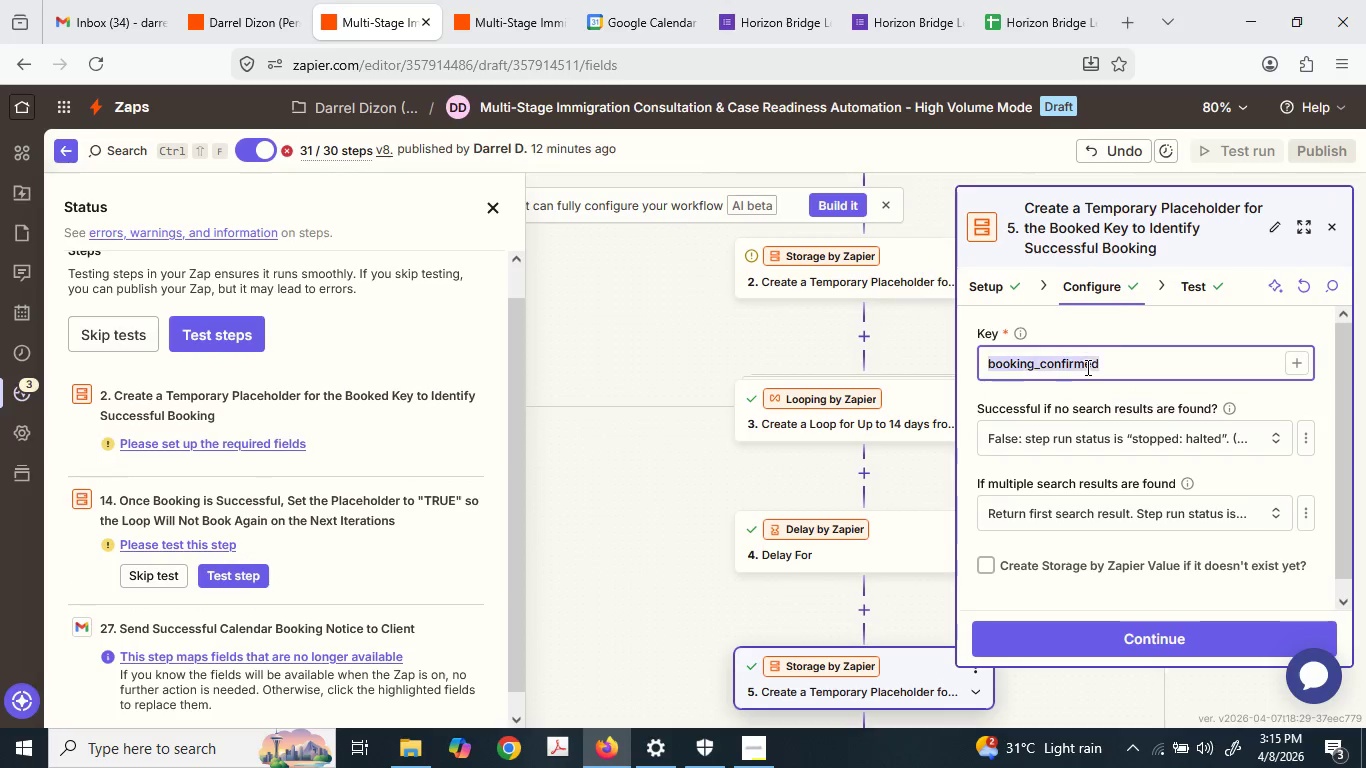 
triple_click([1086, 367])
 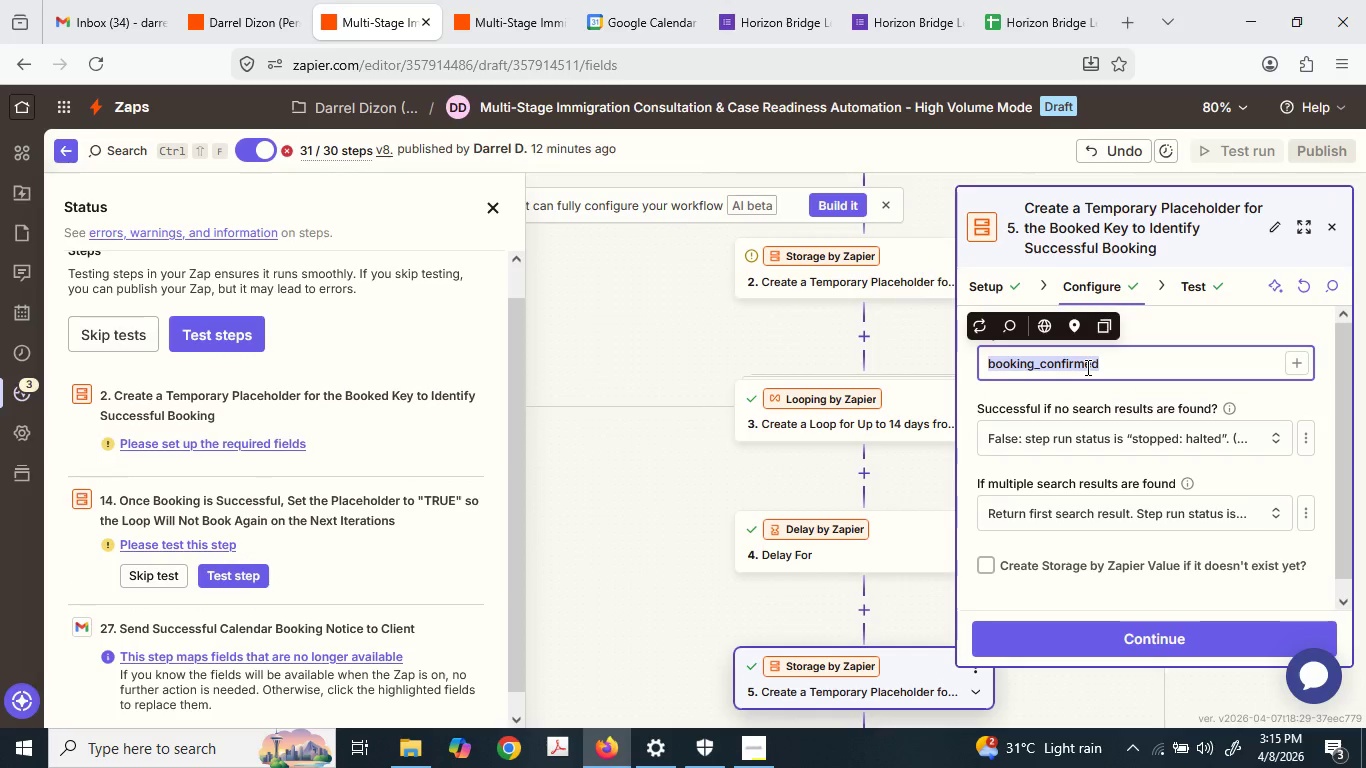 
key(Control+ControlLeft)
 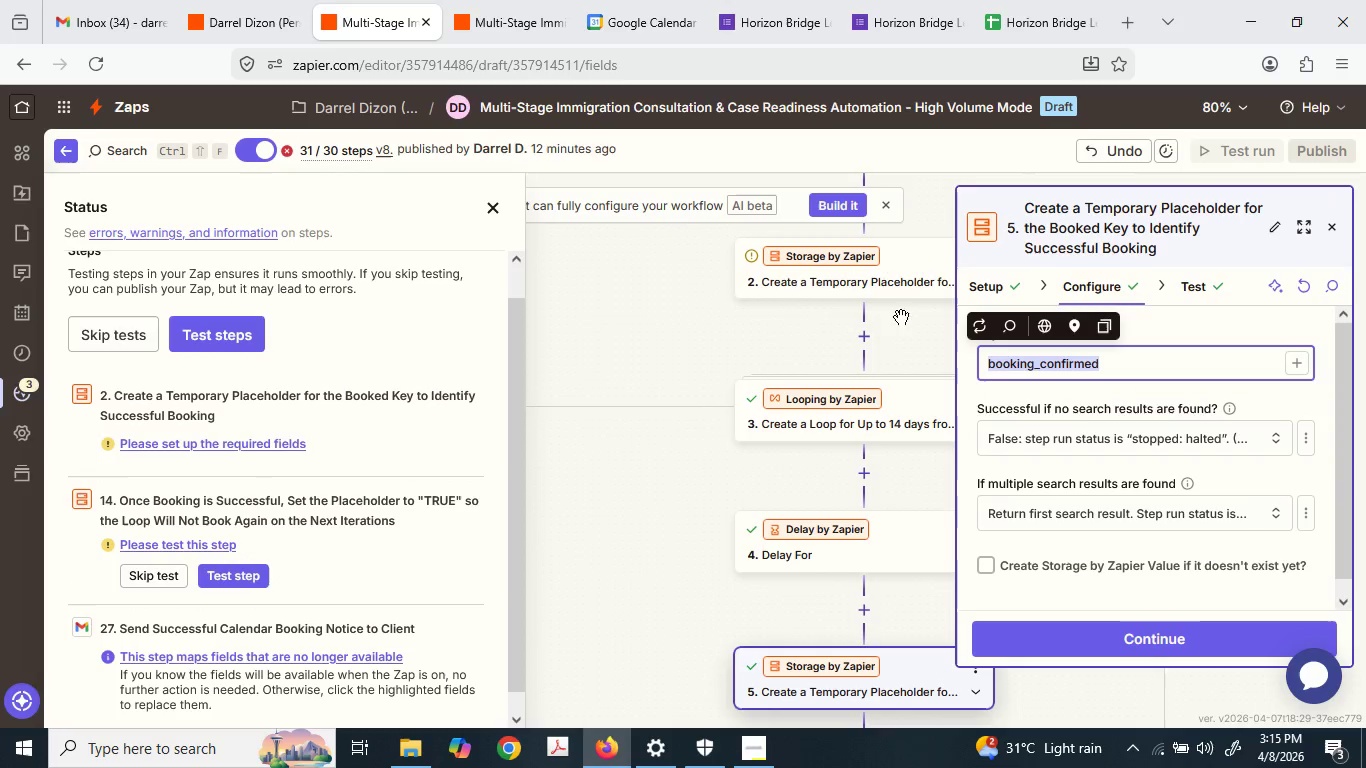 
key(Control+C)
 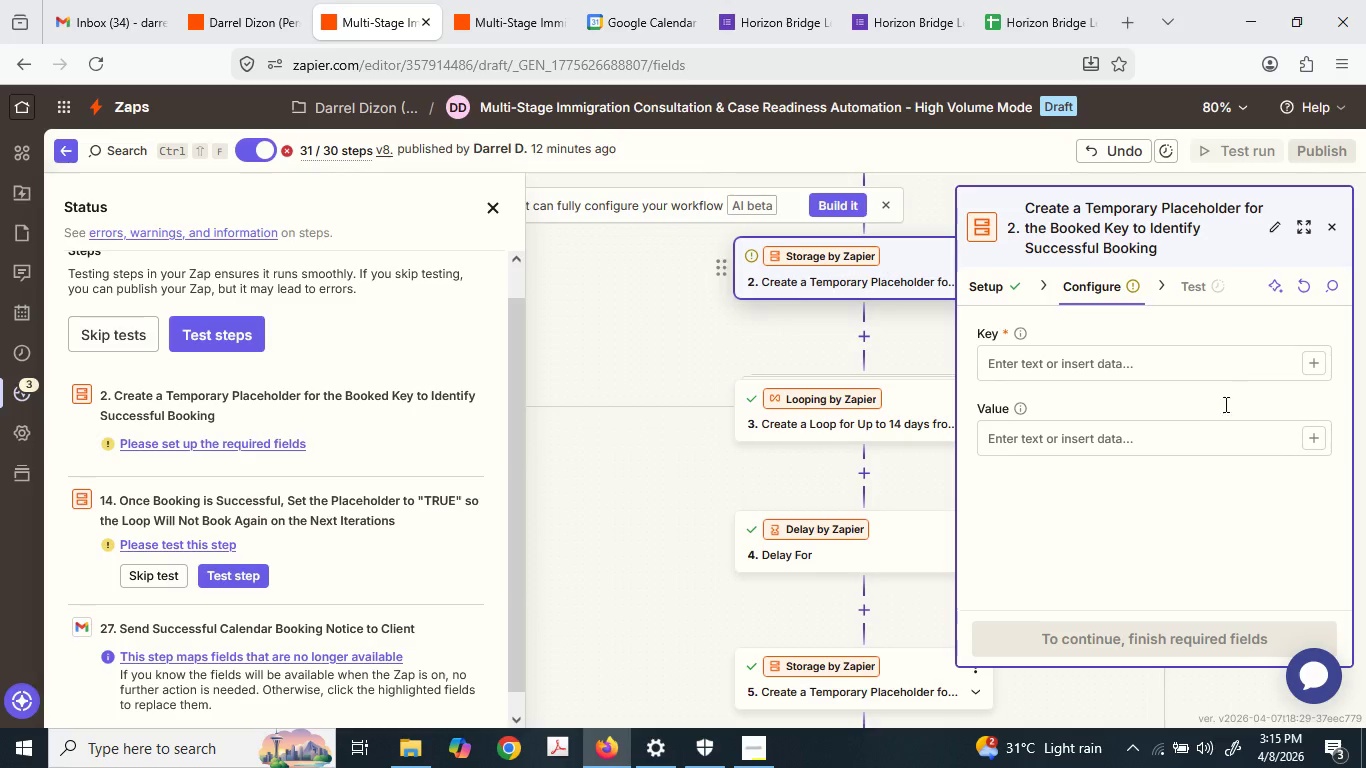 
left_click([1114, 381])
 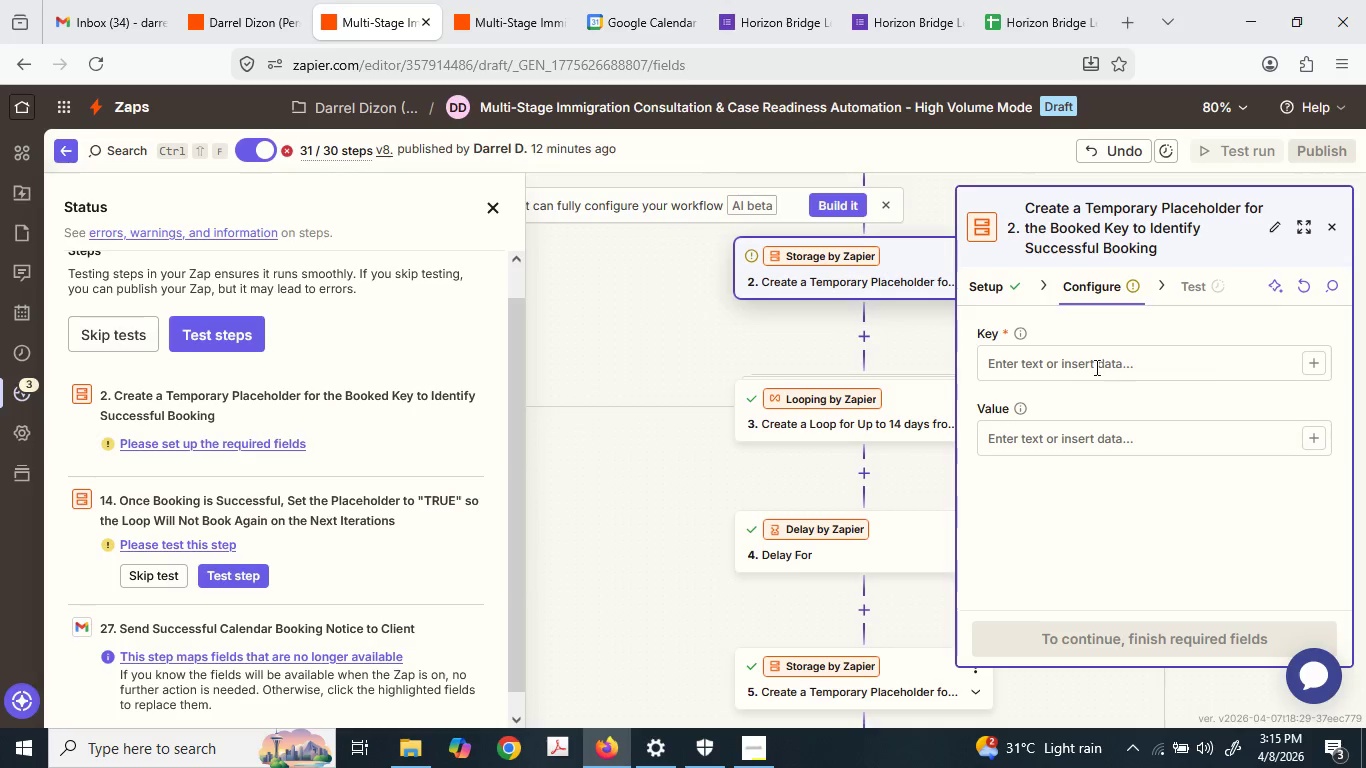 
double_click([1095, 366])
 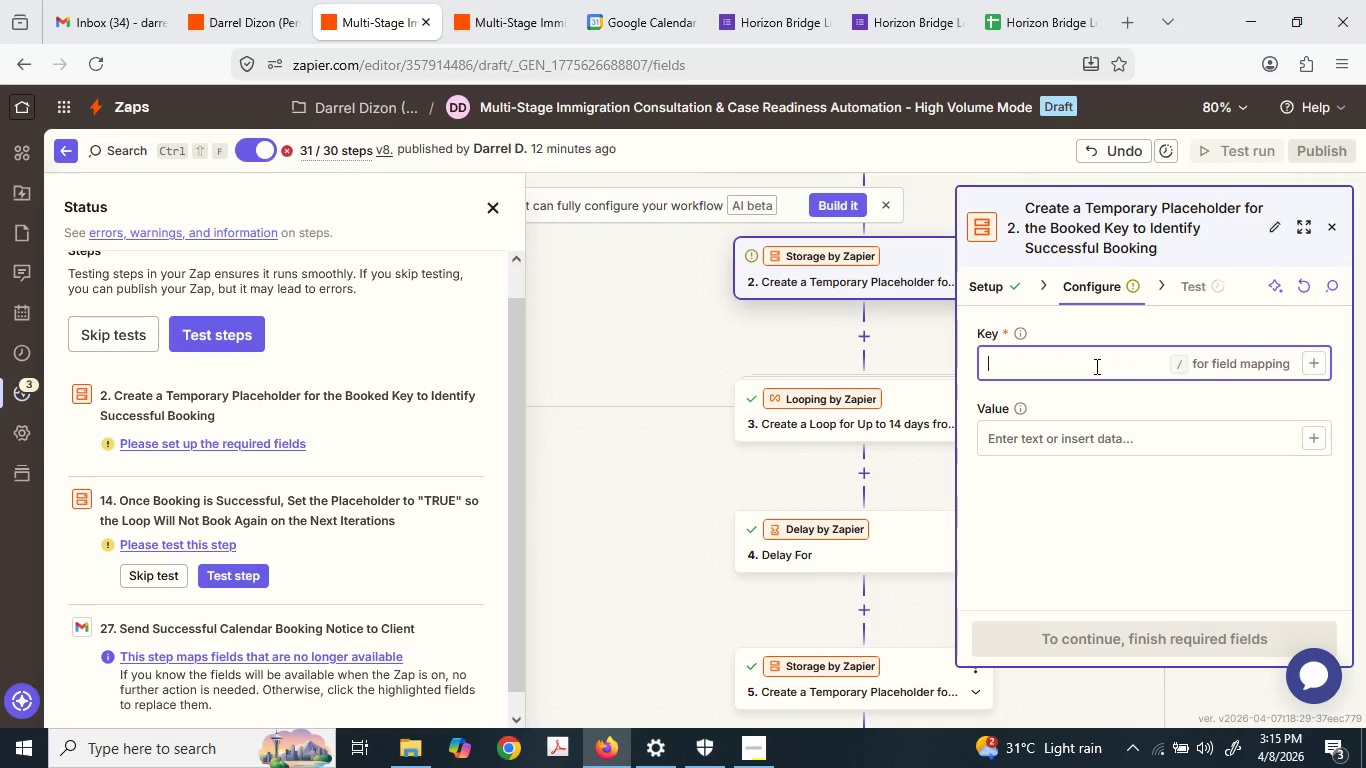 
key(Control+ControlLeft)
 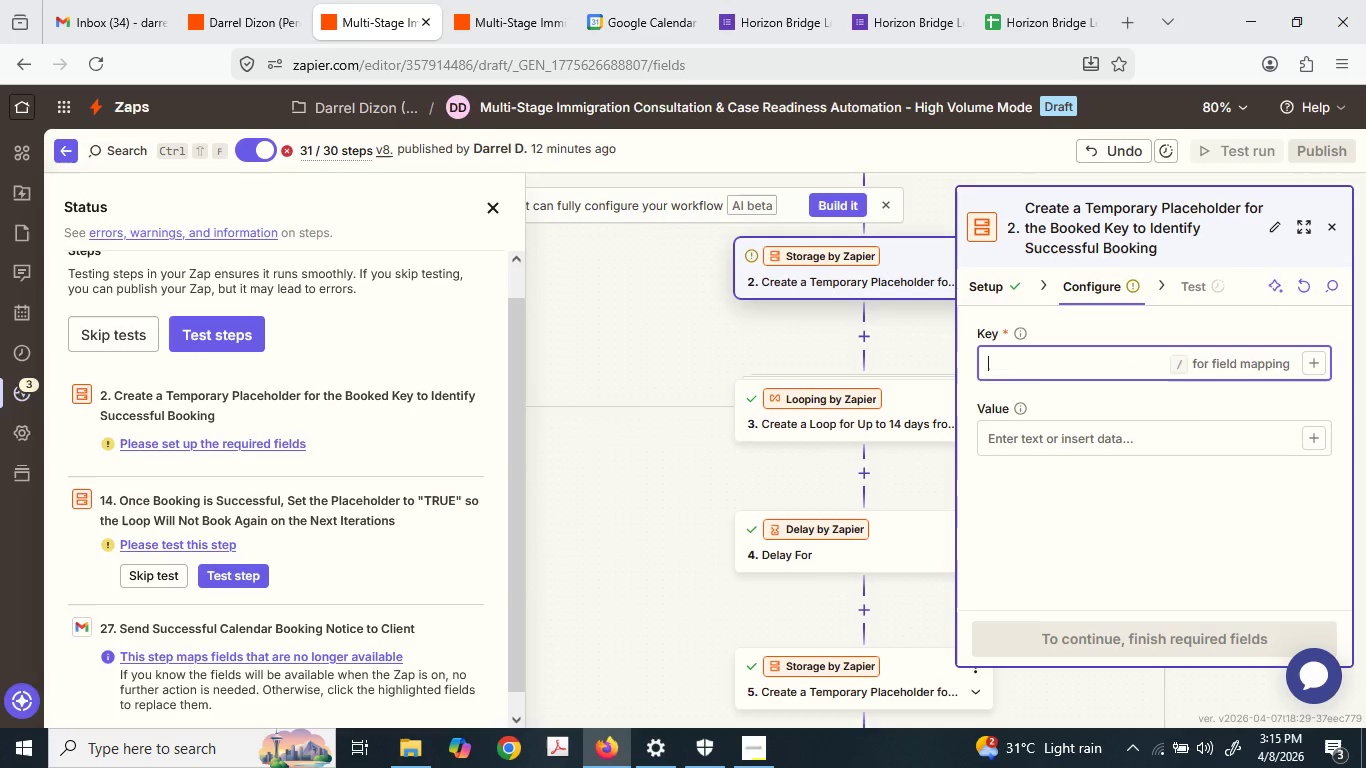 
key(Control+V)
 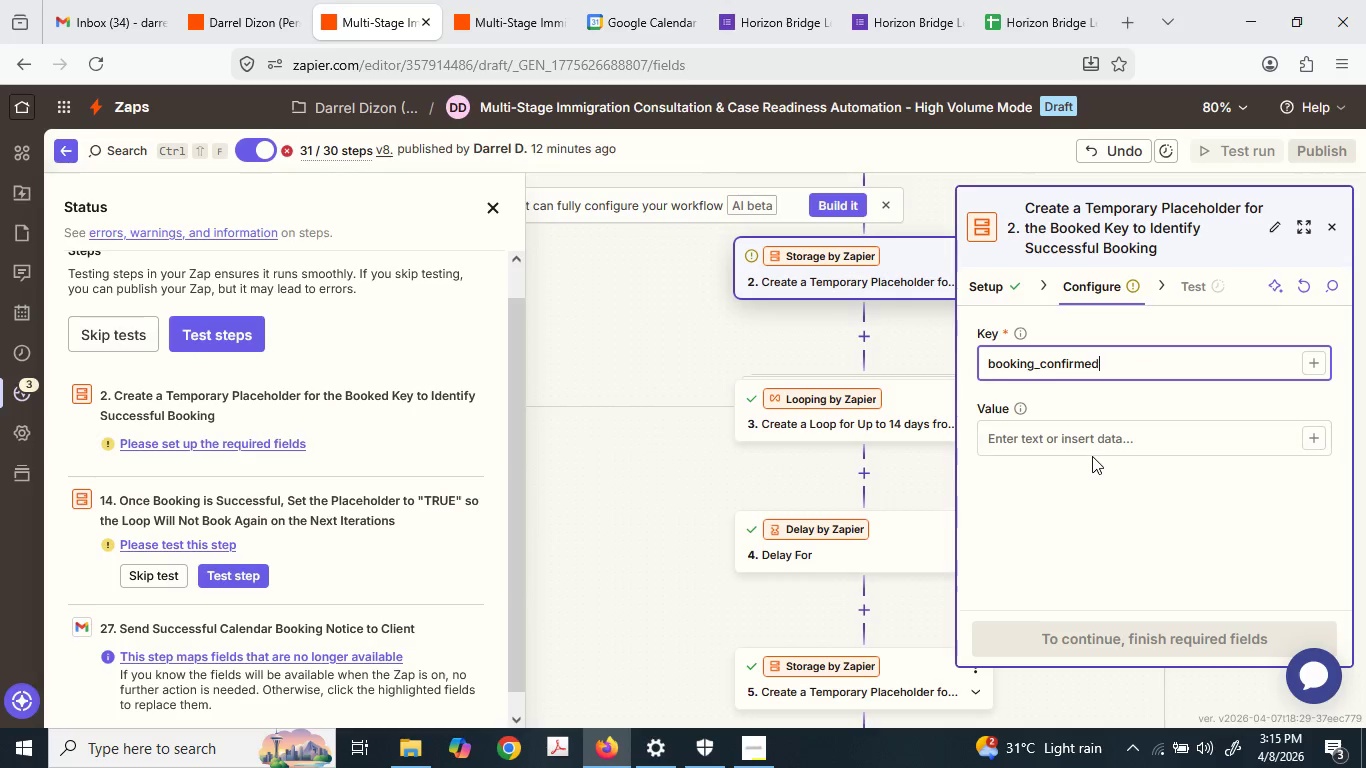 
left_click([1072, 445])
 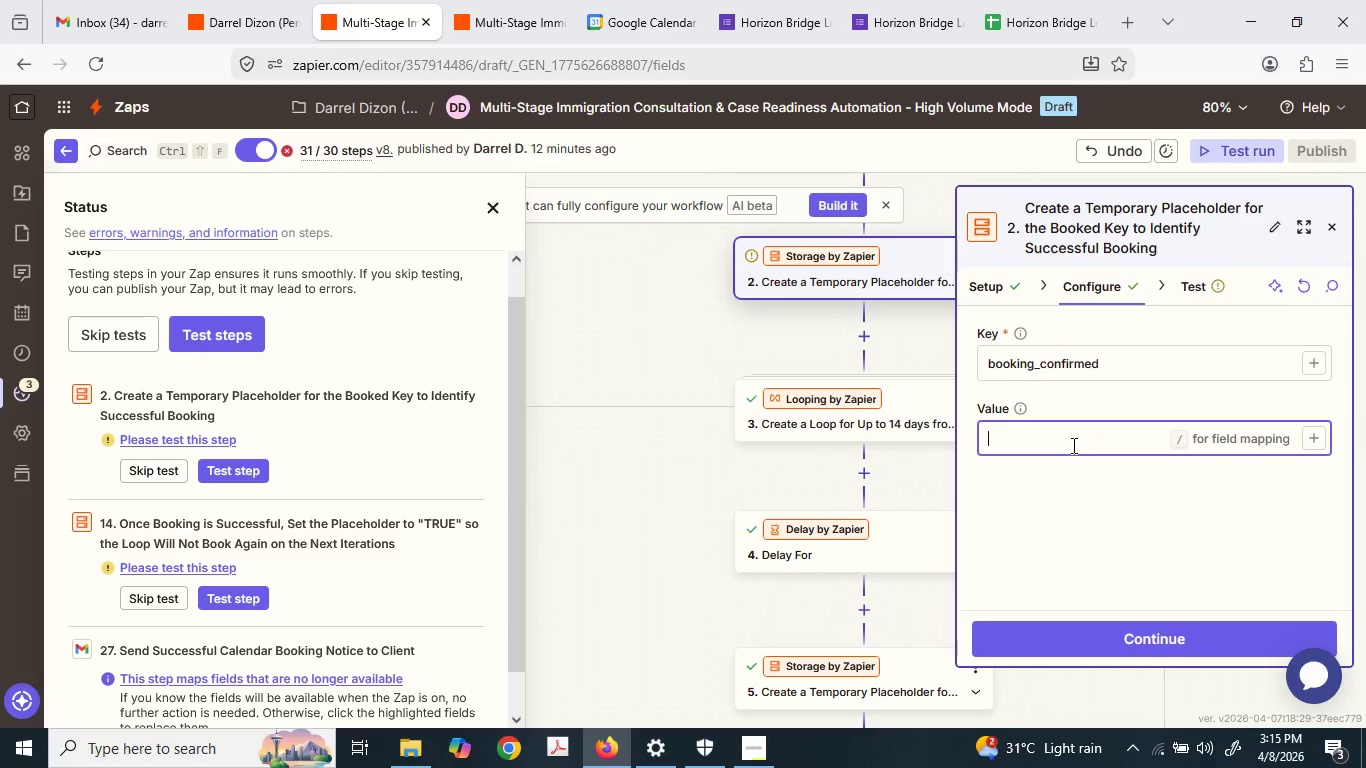 
type(FALSE)
 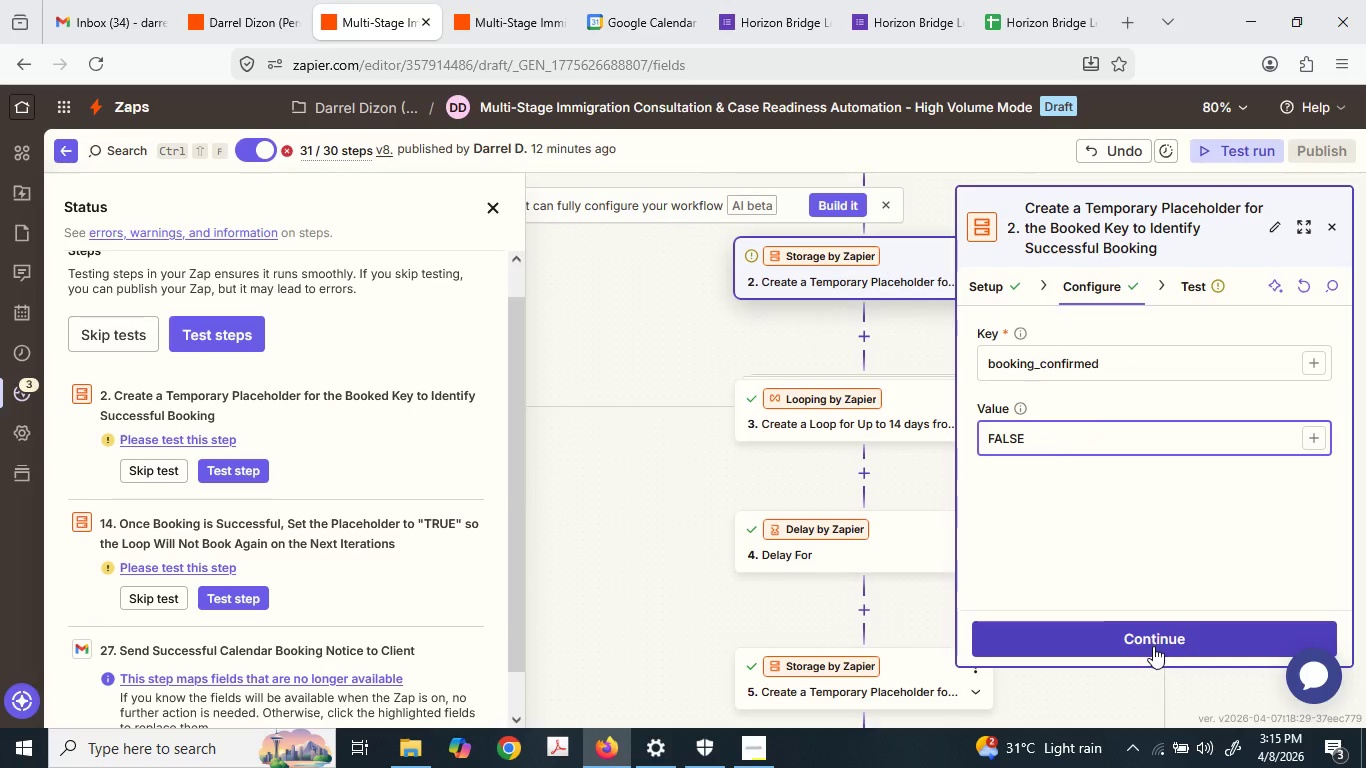 
left_click([1153, 646])
 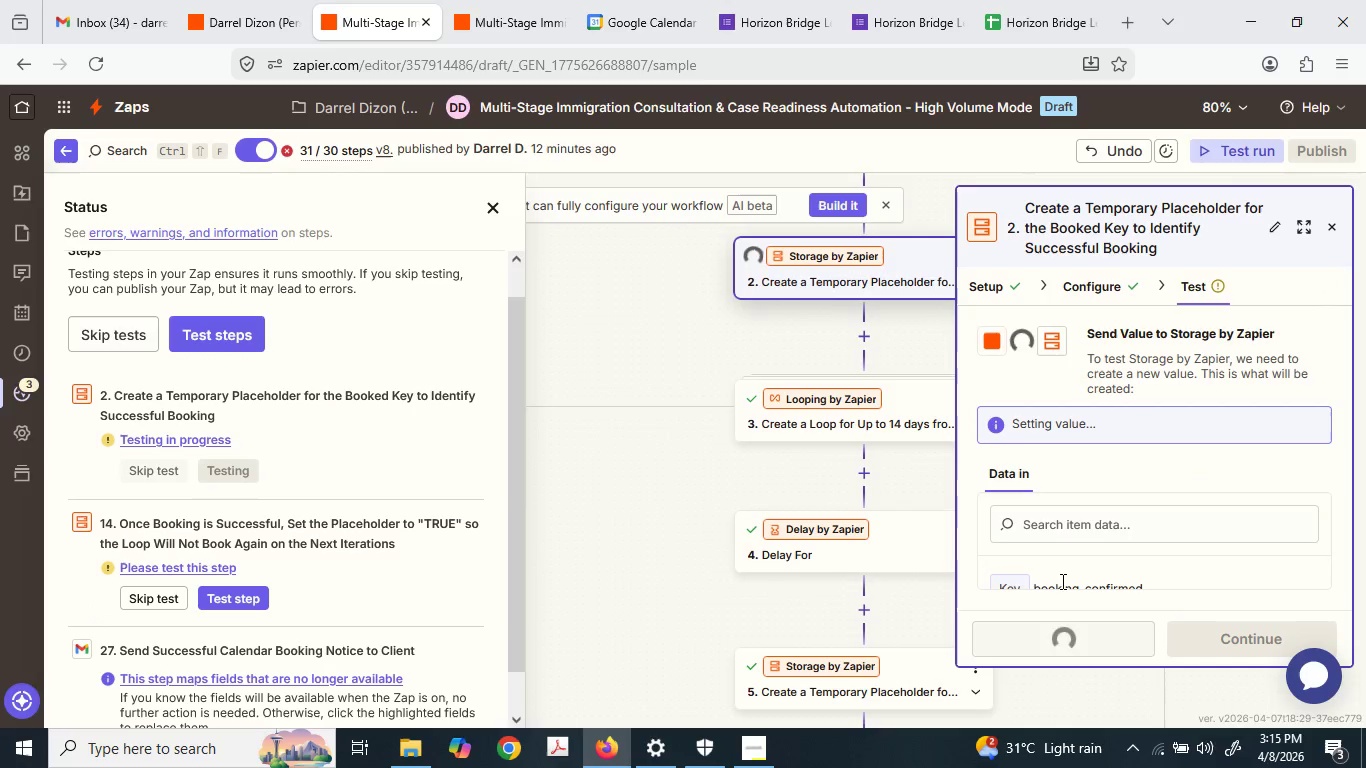 
wait(6.49)
 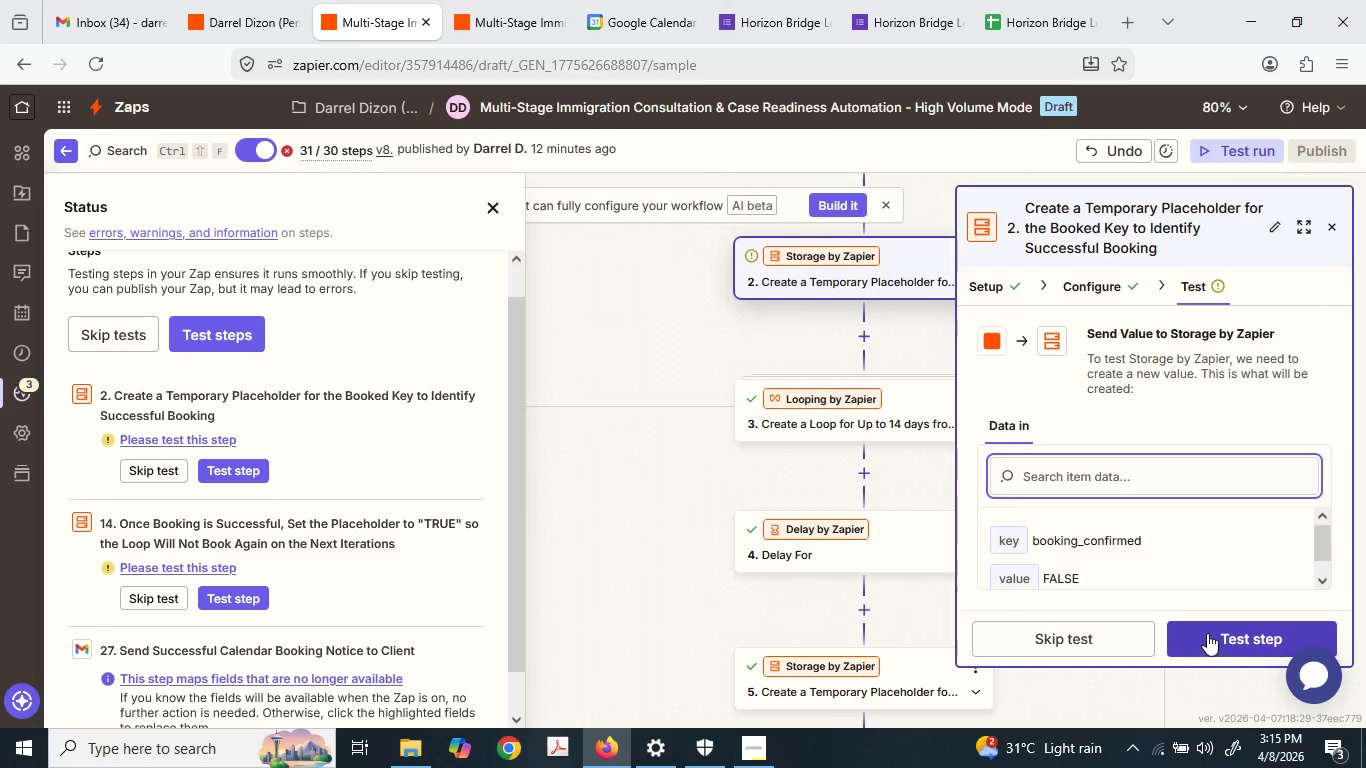 
scroll: coordinate [751, 577], scroll_direction: down, amount: 2.0
 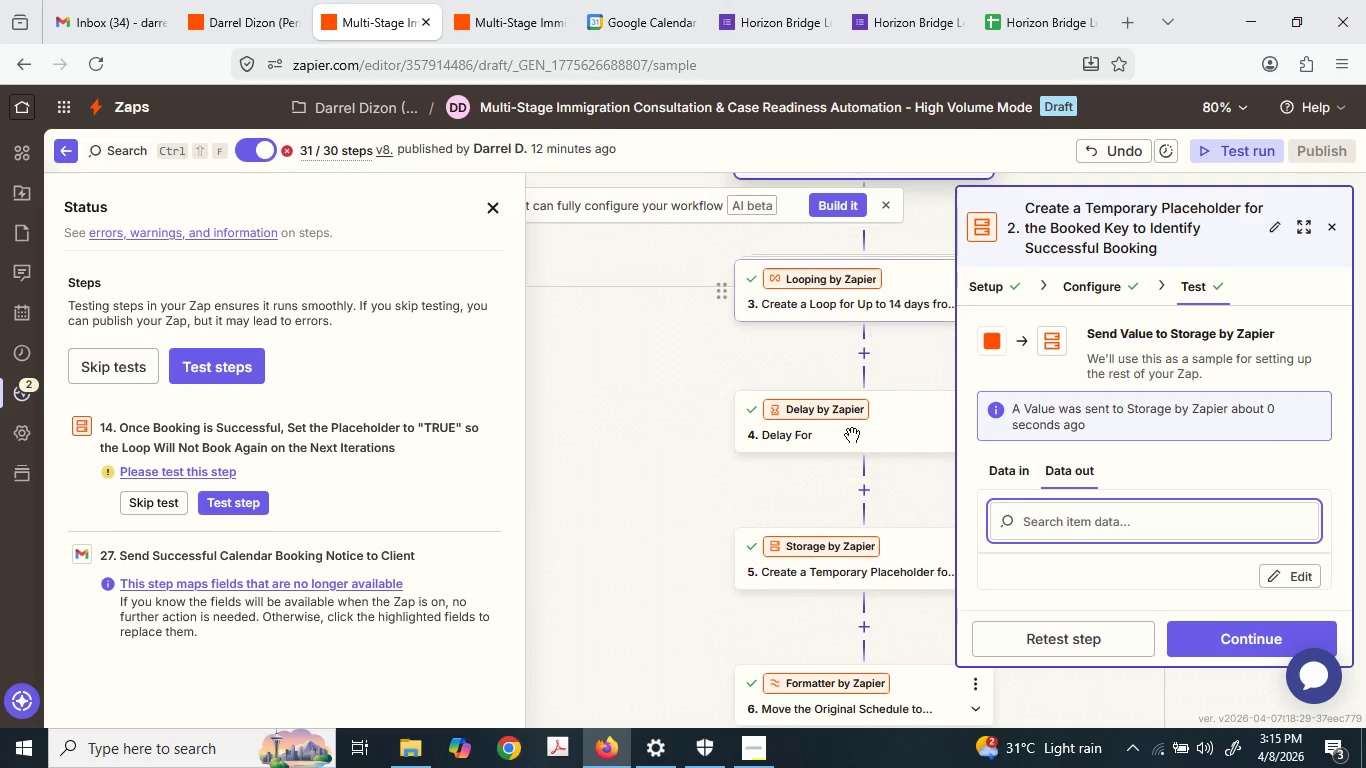 
left_click([829, 545])
 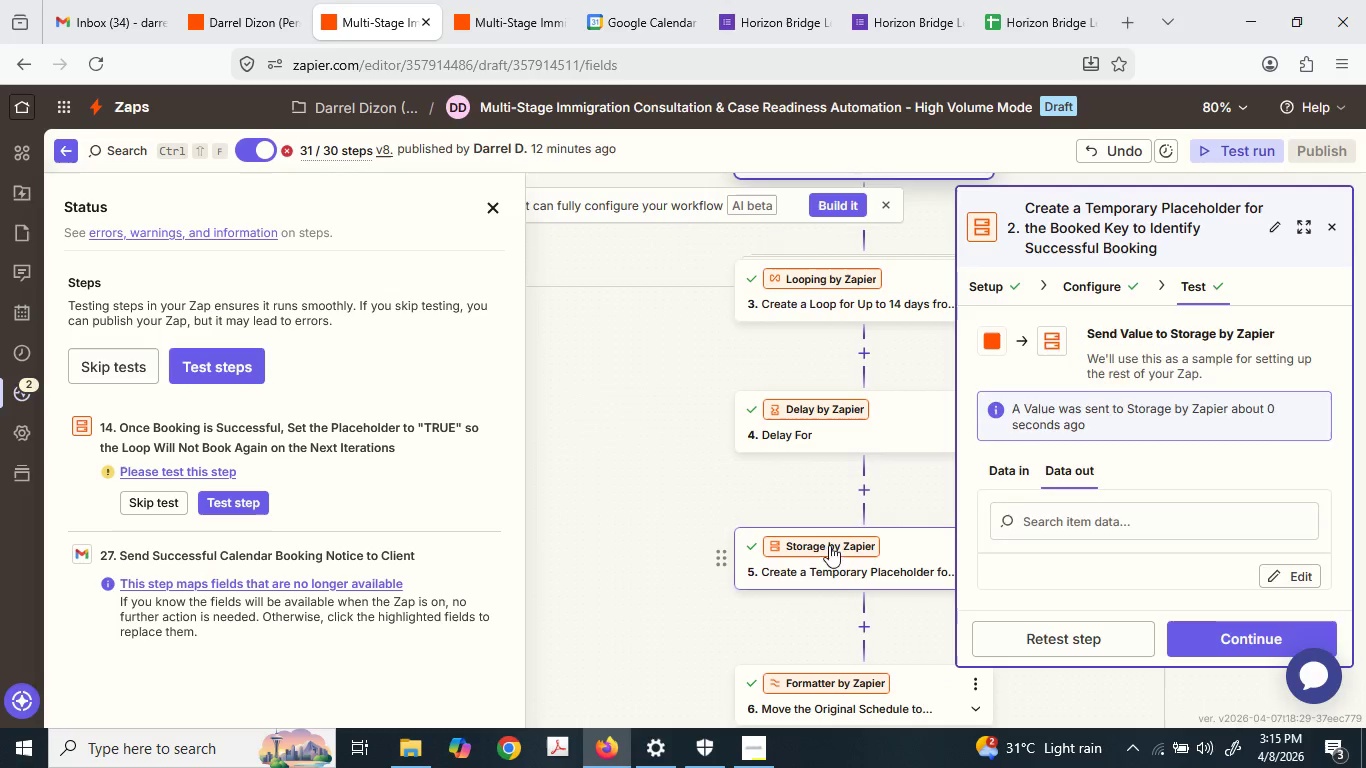 
mouse_move([851, 520])
 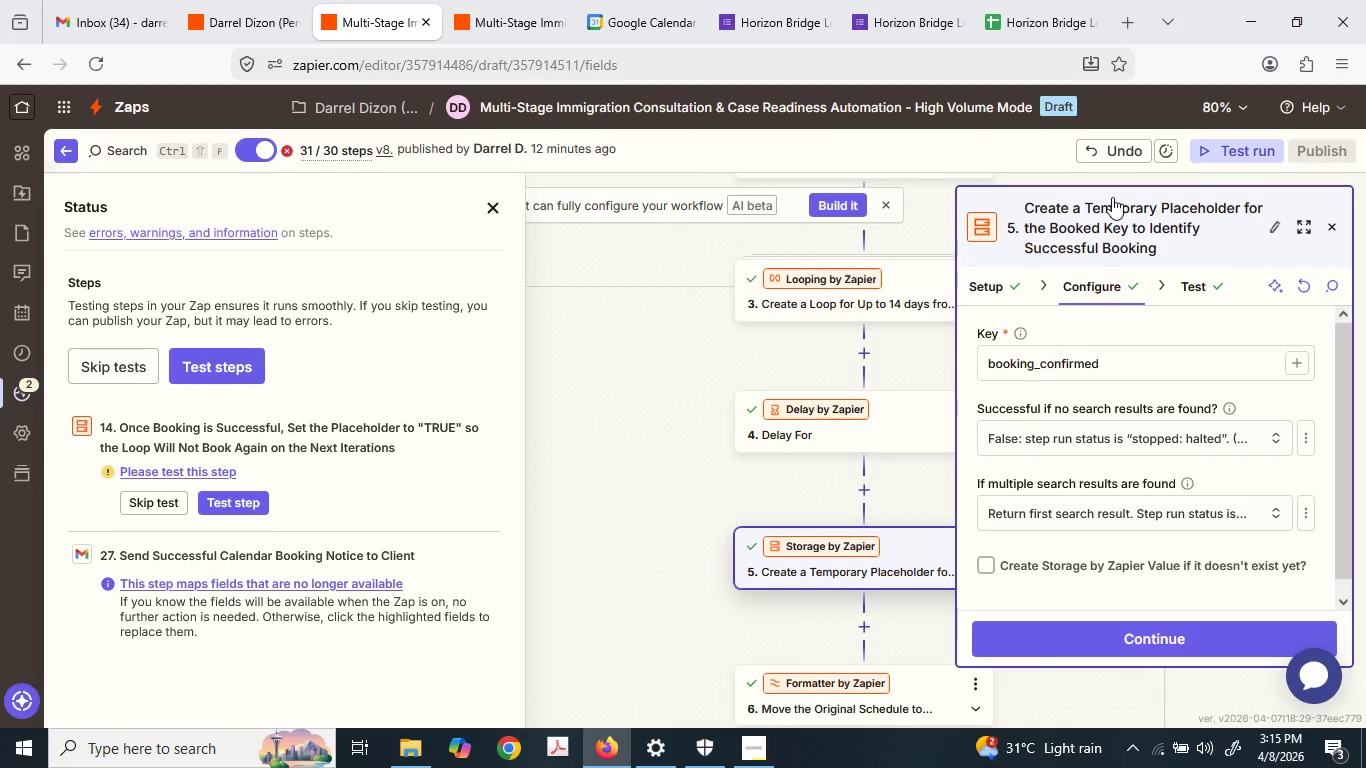 
left_click([1112, 197])
 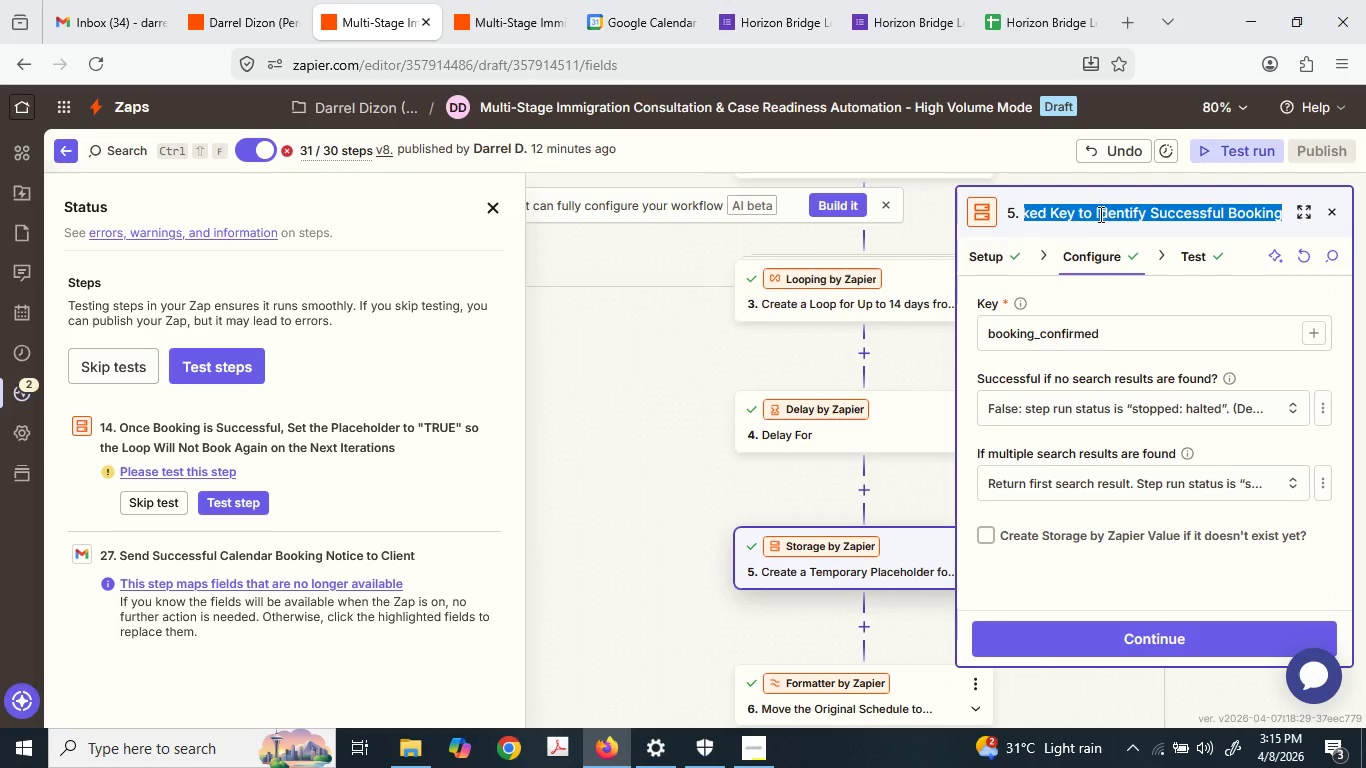 
left_click([1080, 221])
 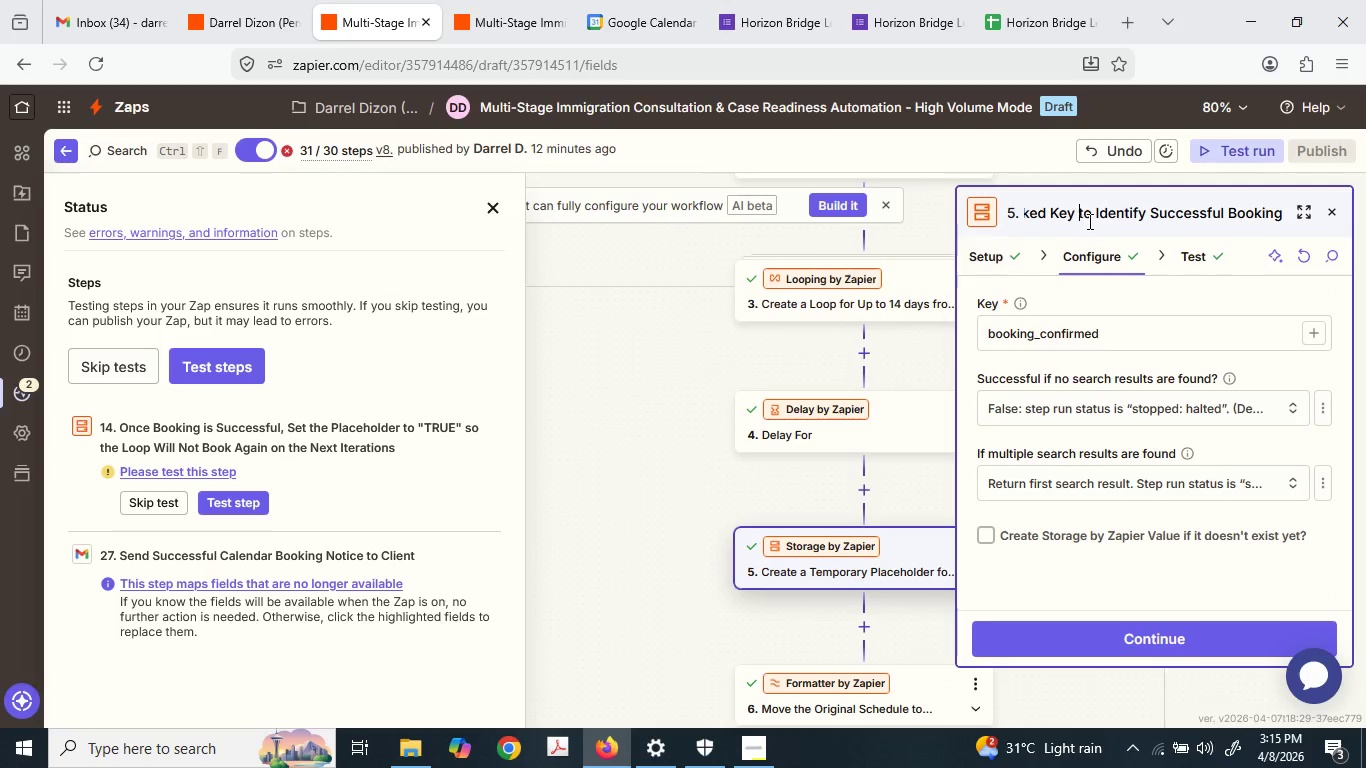 
left_click_drag(start_coordinate=[1088, 221], to_coordinate=[1026, 220])
 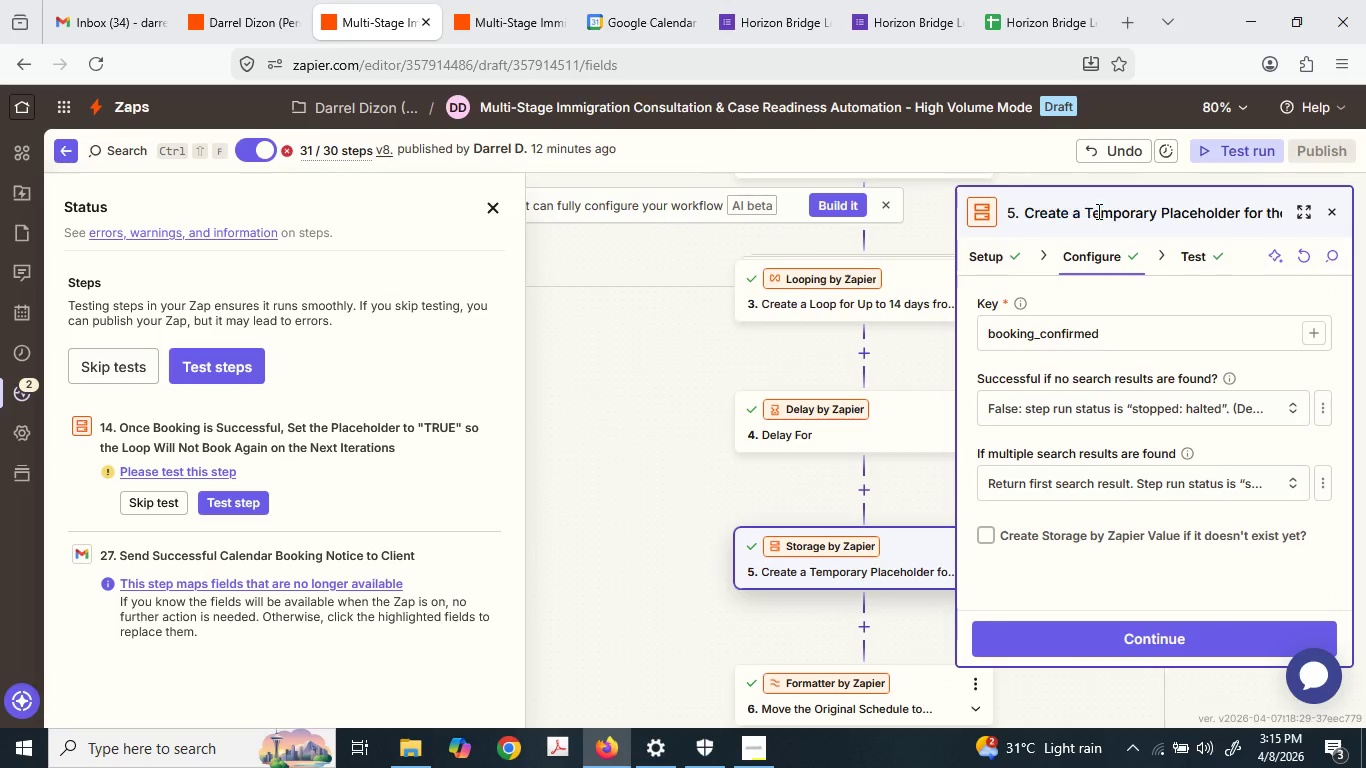 
left_click([1097, 211])
 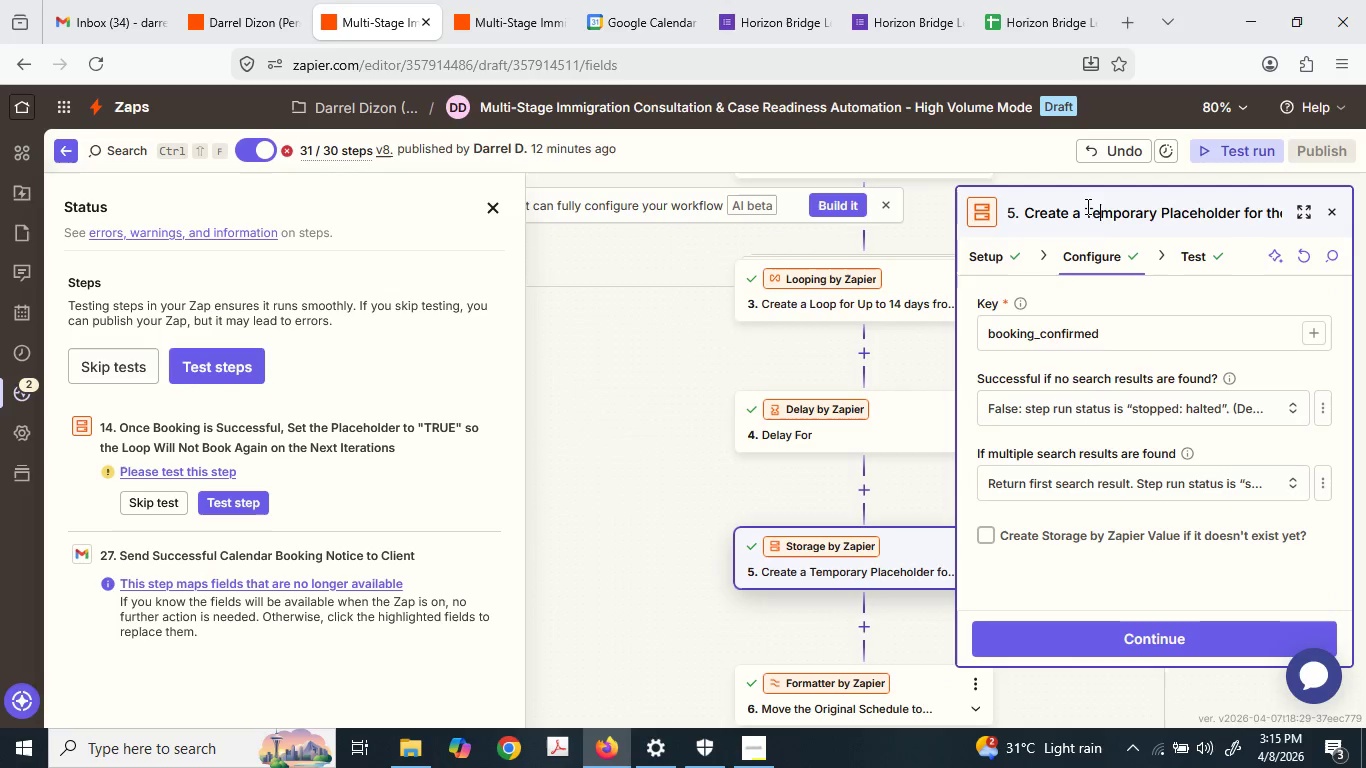 
left_click_drag(start_coordinate=[1086, 205], to_coordinate=[999, 225])
 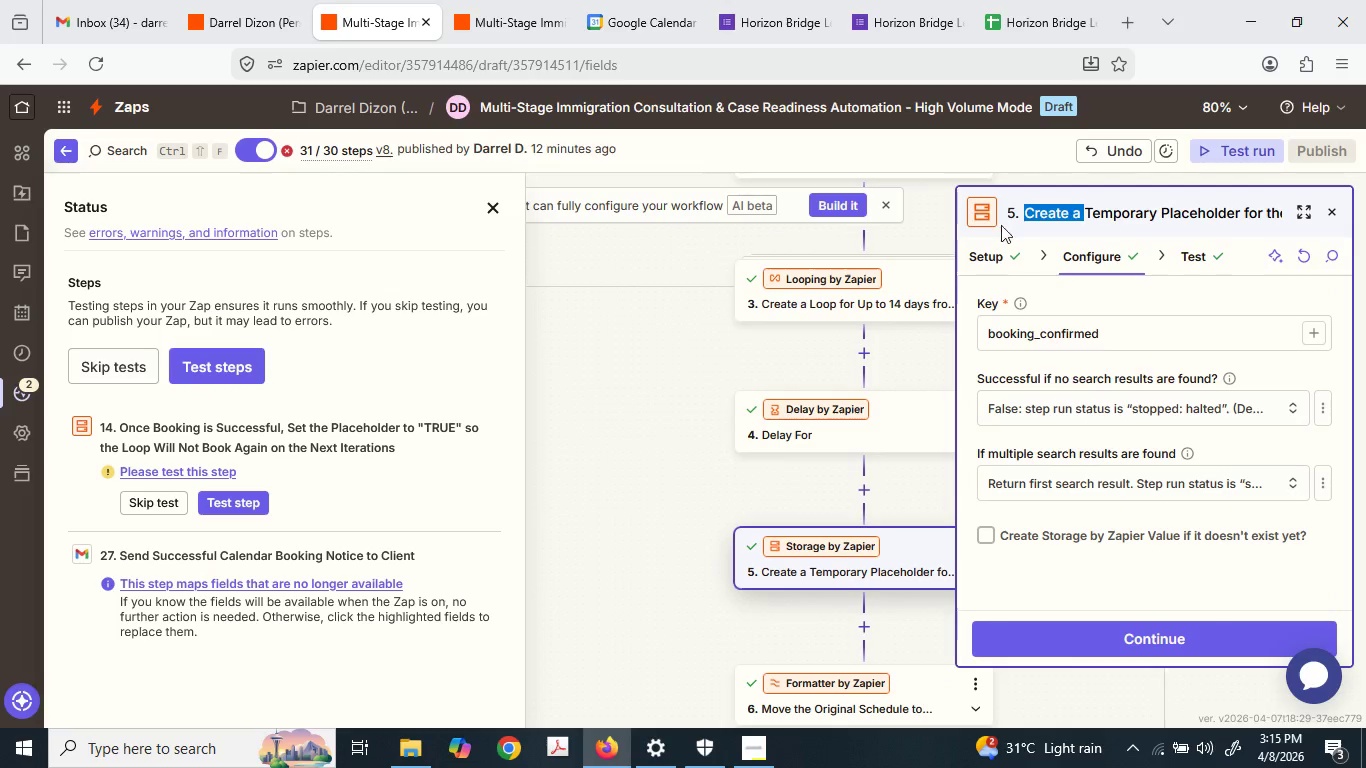 
key(Shift+ShiftLeft)
 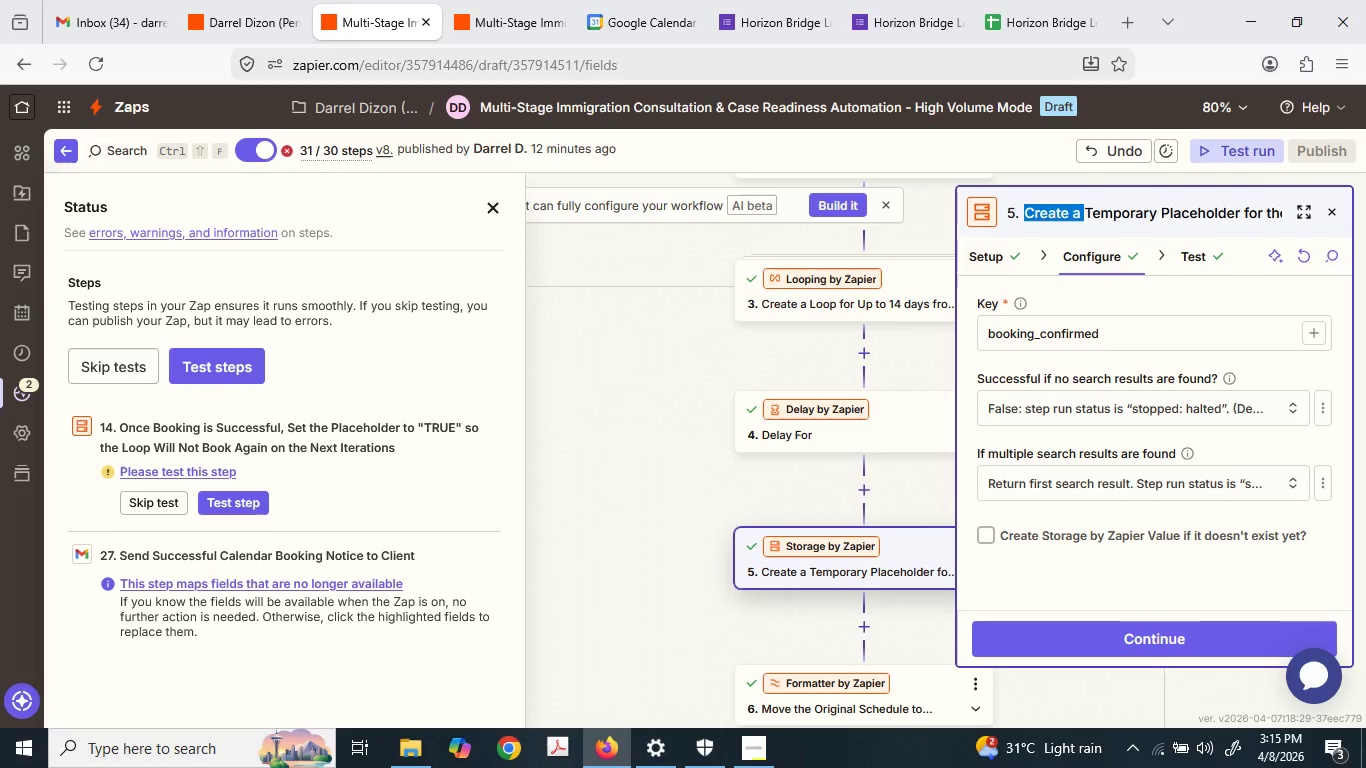 
key(Shift+C)
 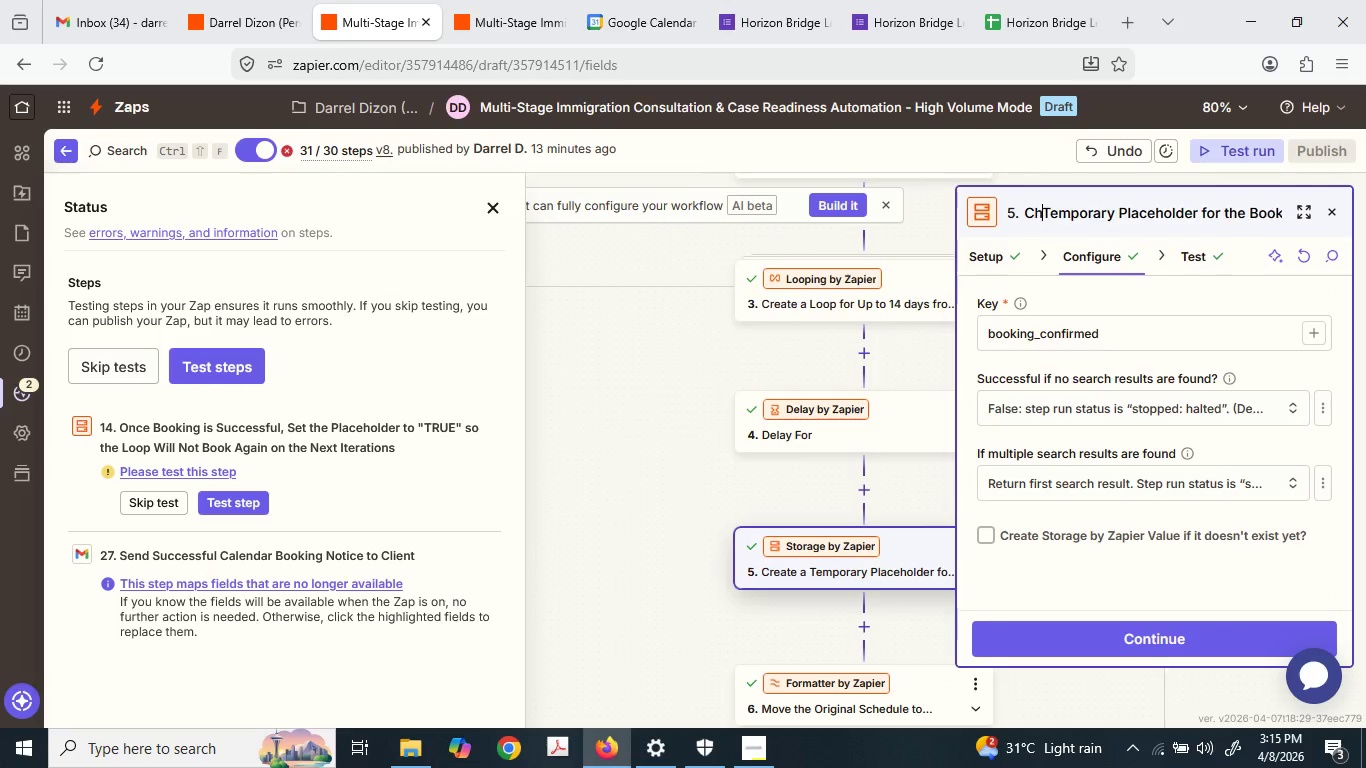 
type(heck te)
key(Backspace)
type(he )
 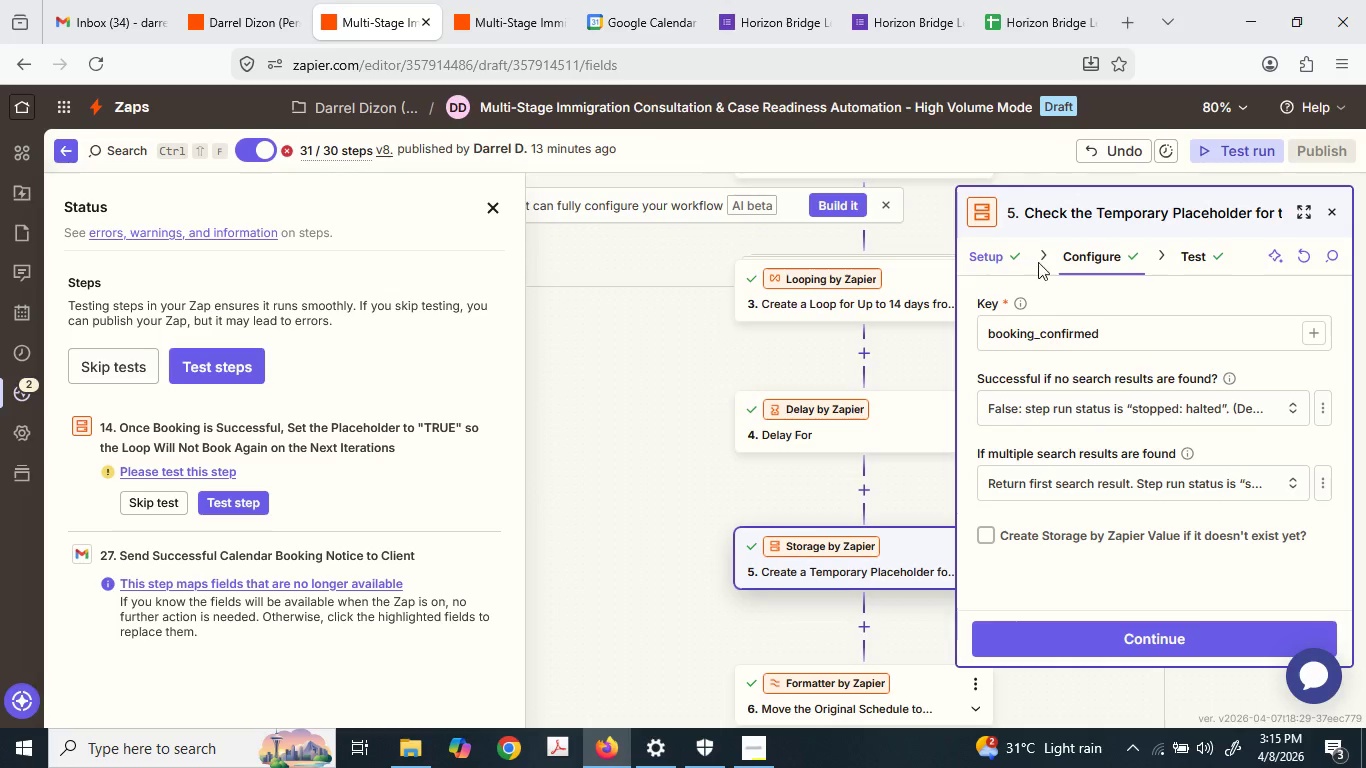 
key(Shift+ShiftLeft)
 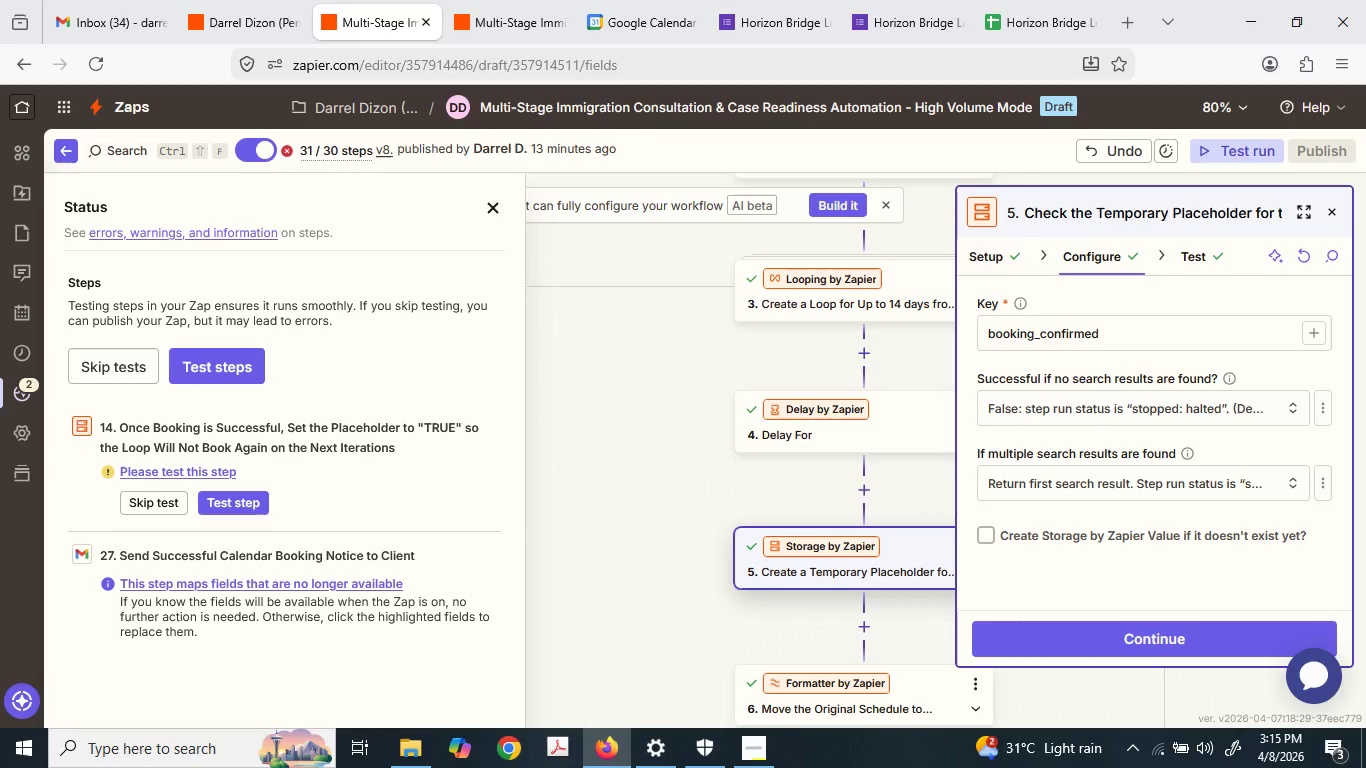 
key(Shift+V)
 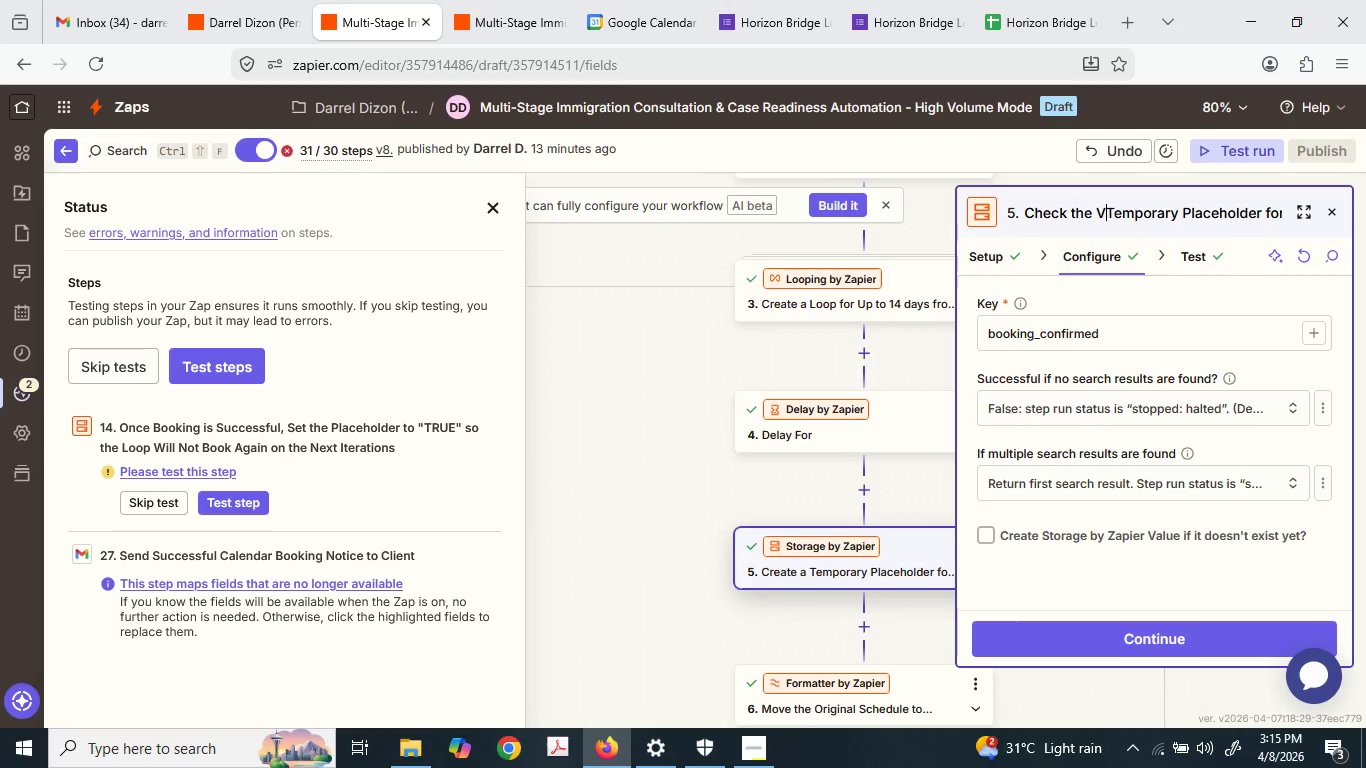 
key(Unknown)
 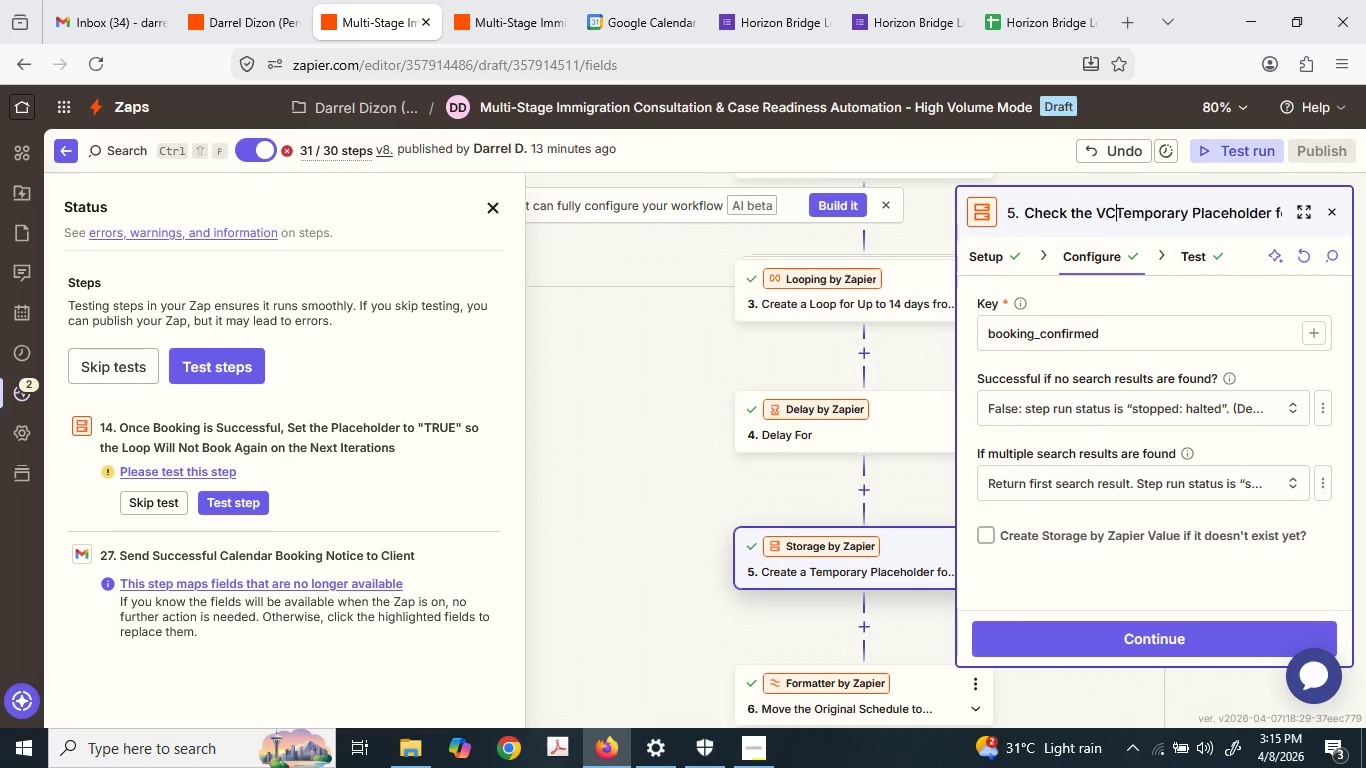 
type(Curren)
key(Backspace)
key(Backspace)
key(Backspace)
key(Backspace)
key(Backspace)
key(Backspace)
key(Backspace)
type(Cir)
key(Backspace)
key(Backspace)
type(urrent Value)
 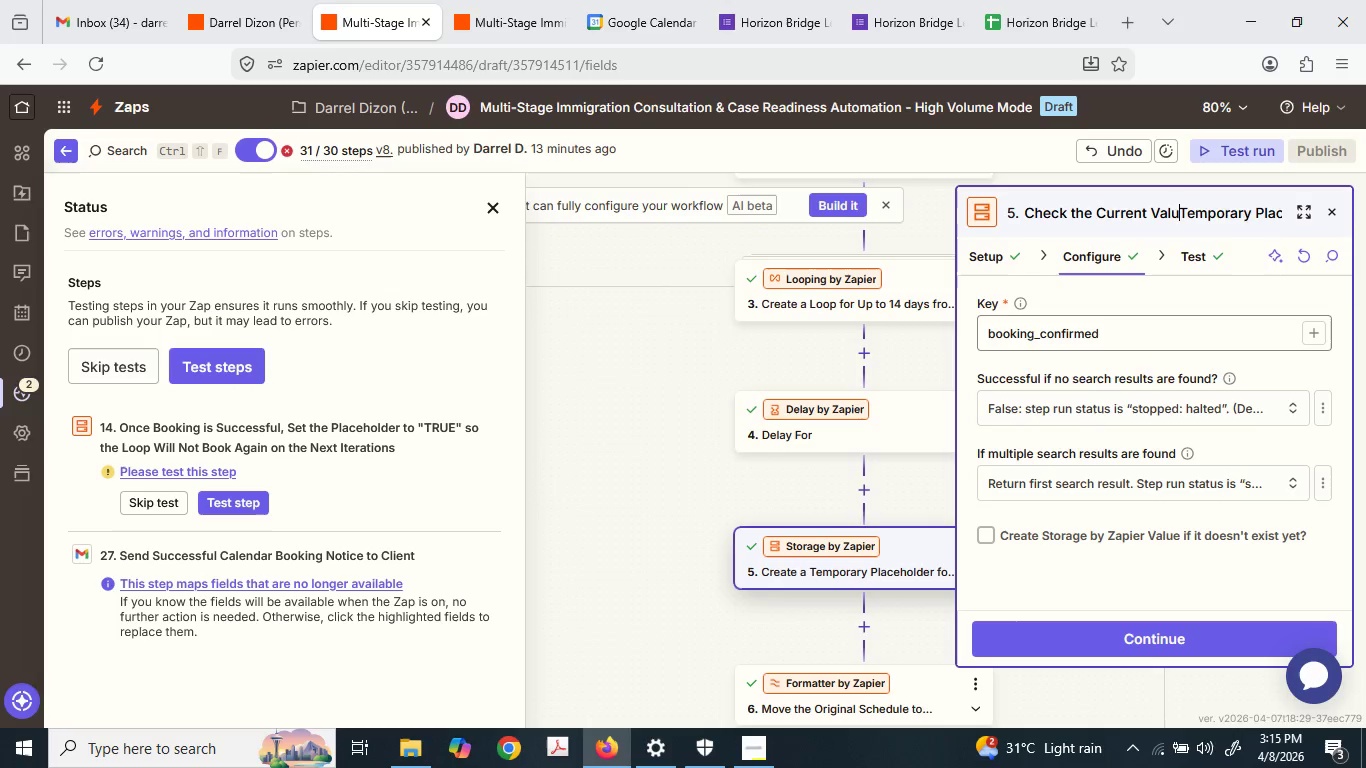 
type( of the )
 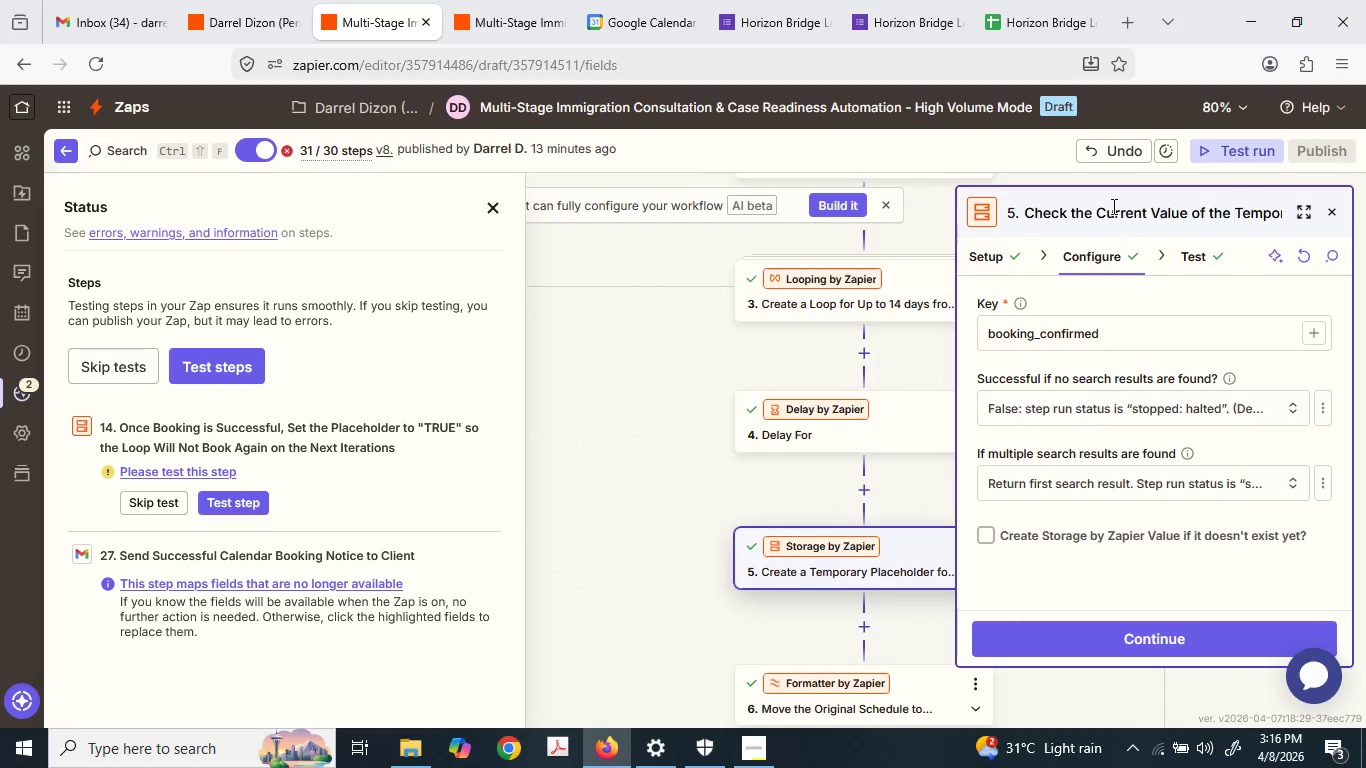 
left_click_drag(start_coordinate=[1113, 206], to_coordinate=[1286, 203])
 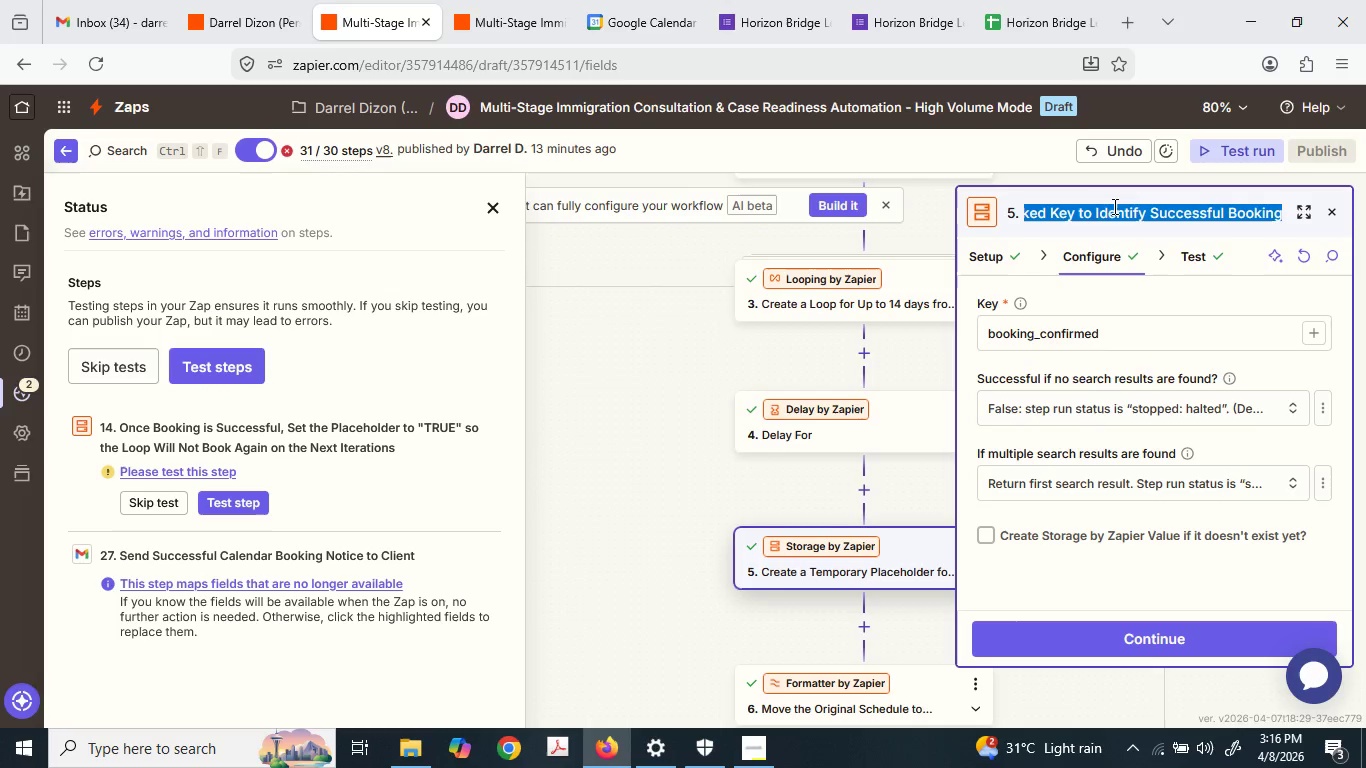 
left_click([1096, 196])
 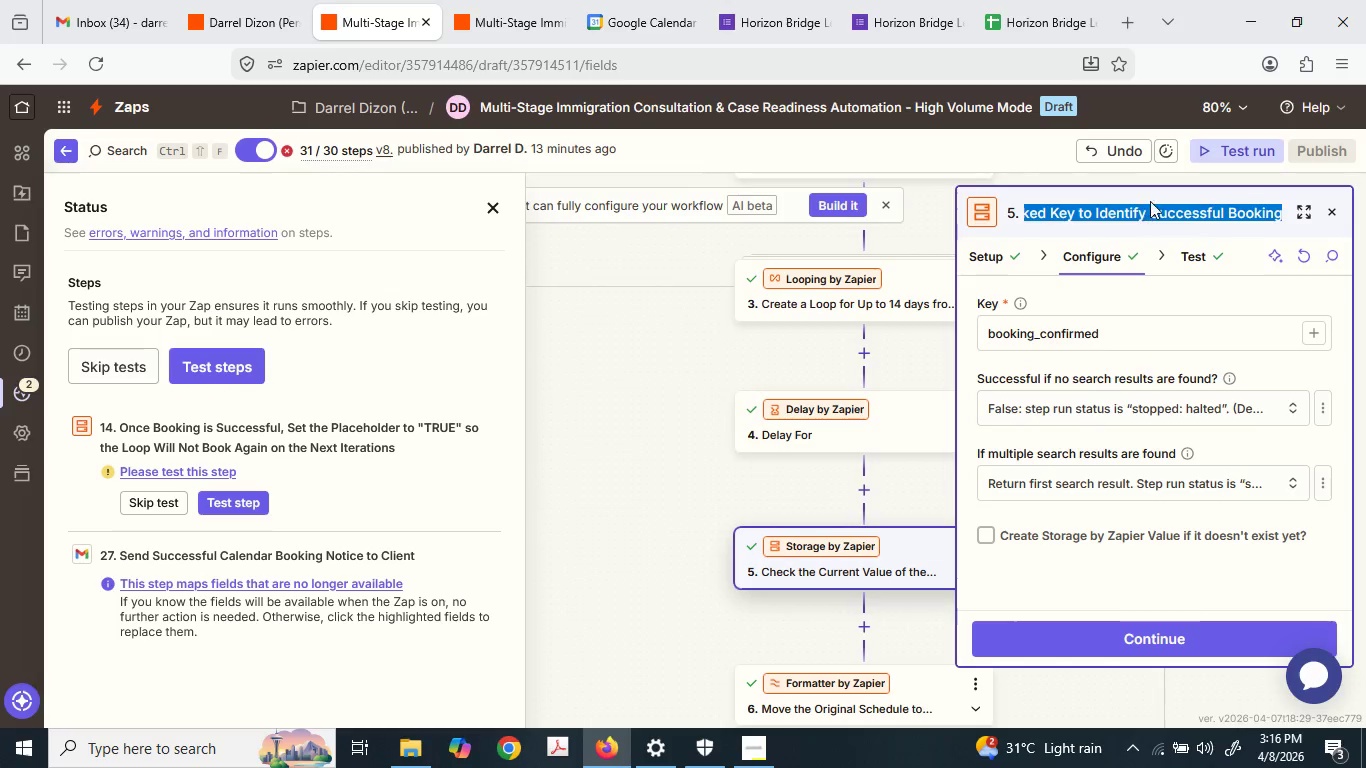 
left_click([1154, 214])
 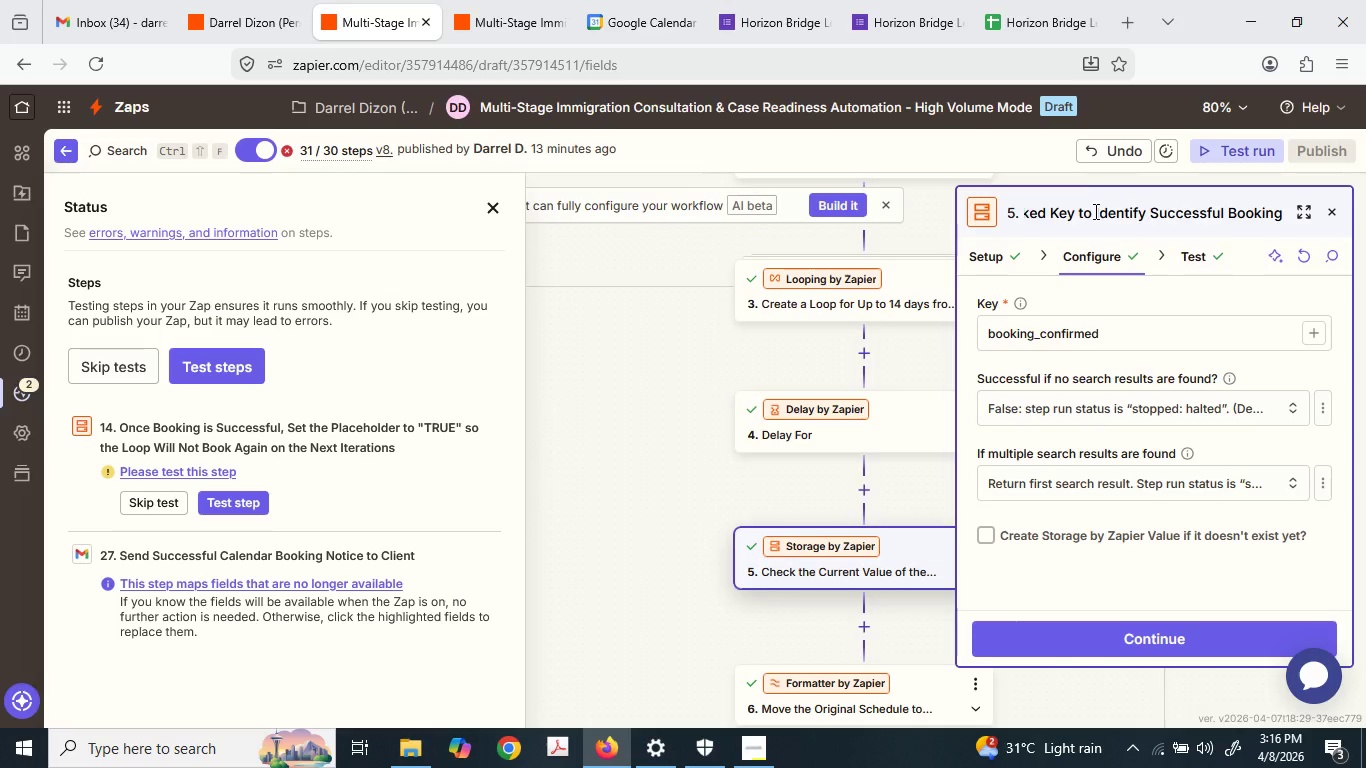 
left_click_drag(start_coordinate=[1094, 211], to_coordinate=[1365, 216])
 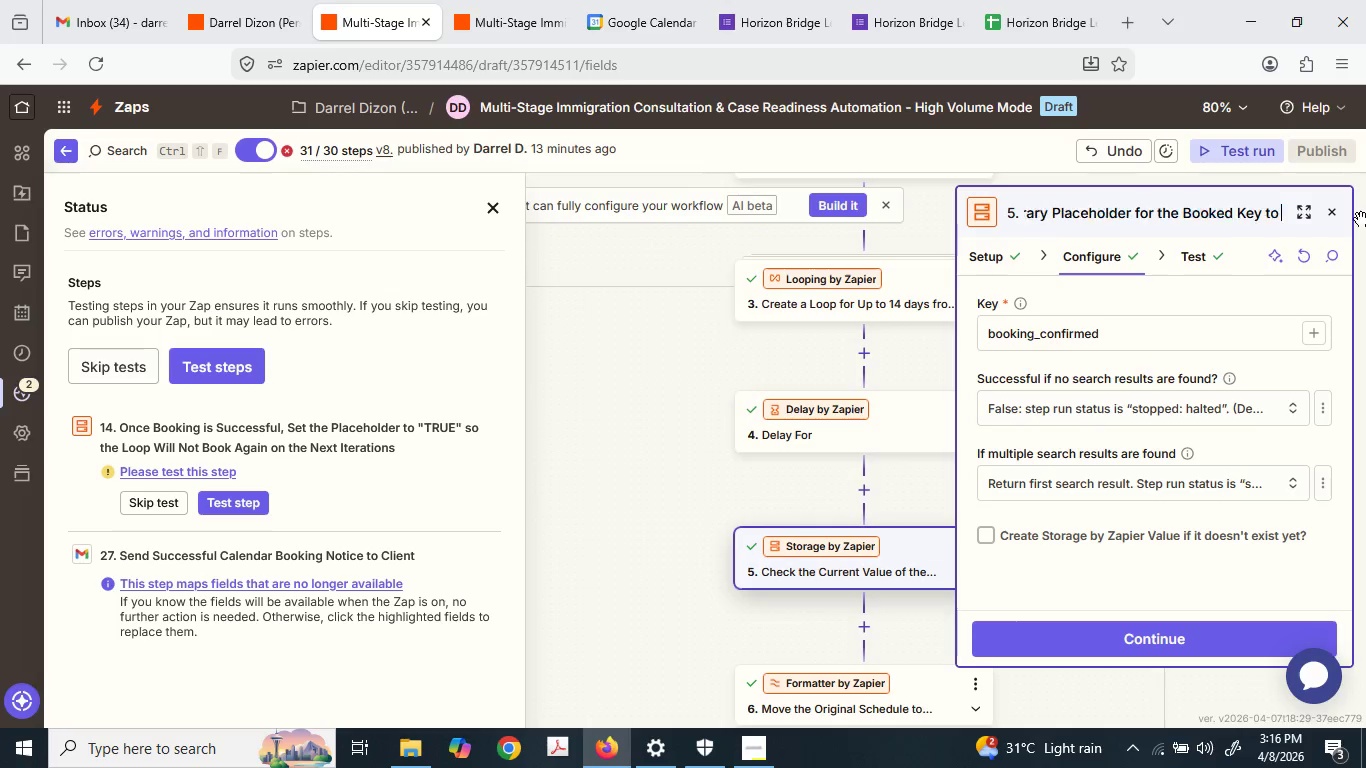 
key(Backspace)
 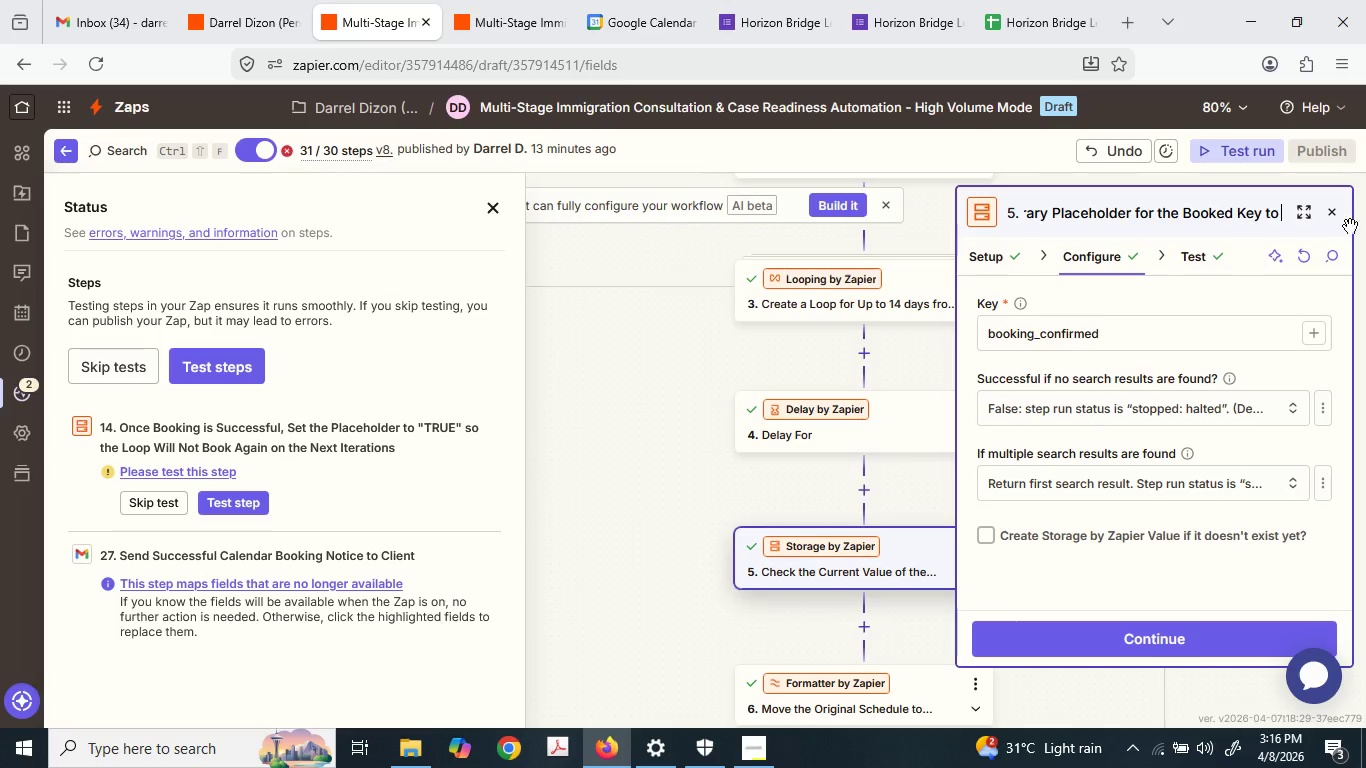 
key(Backspace)
 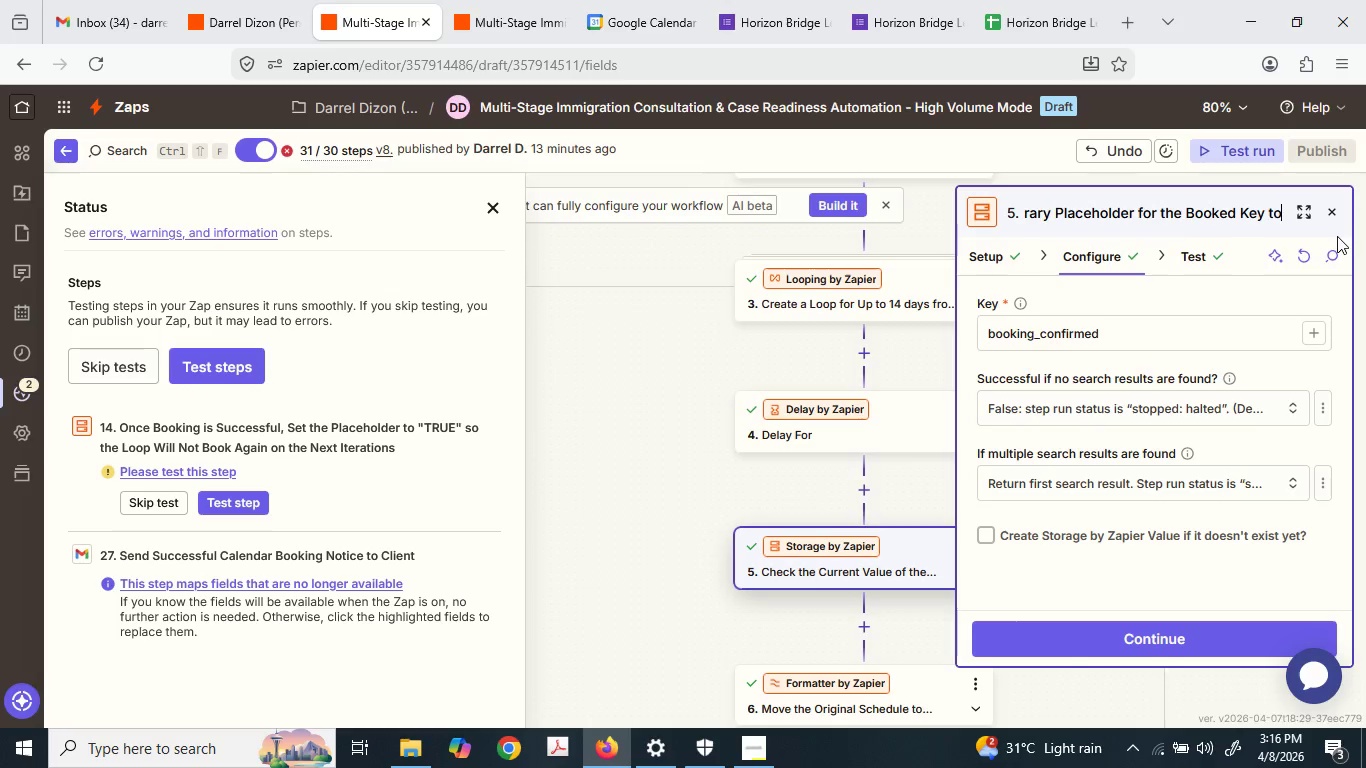 
key(Backspace)
 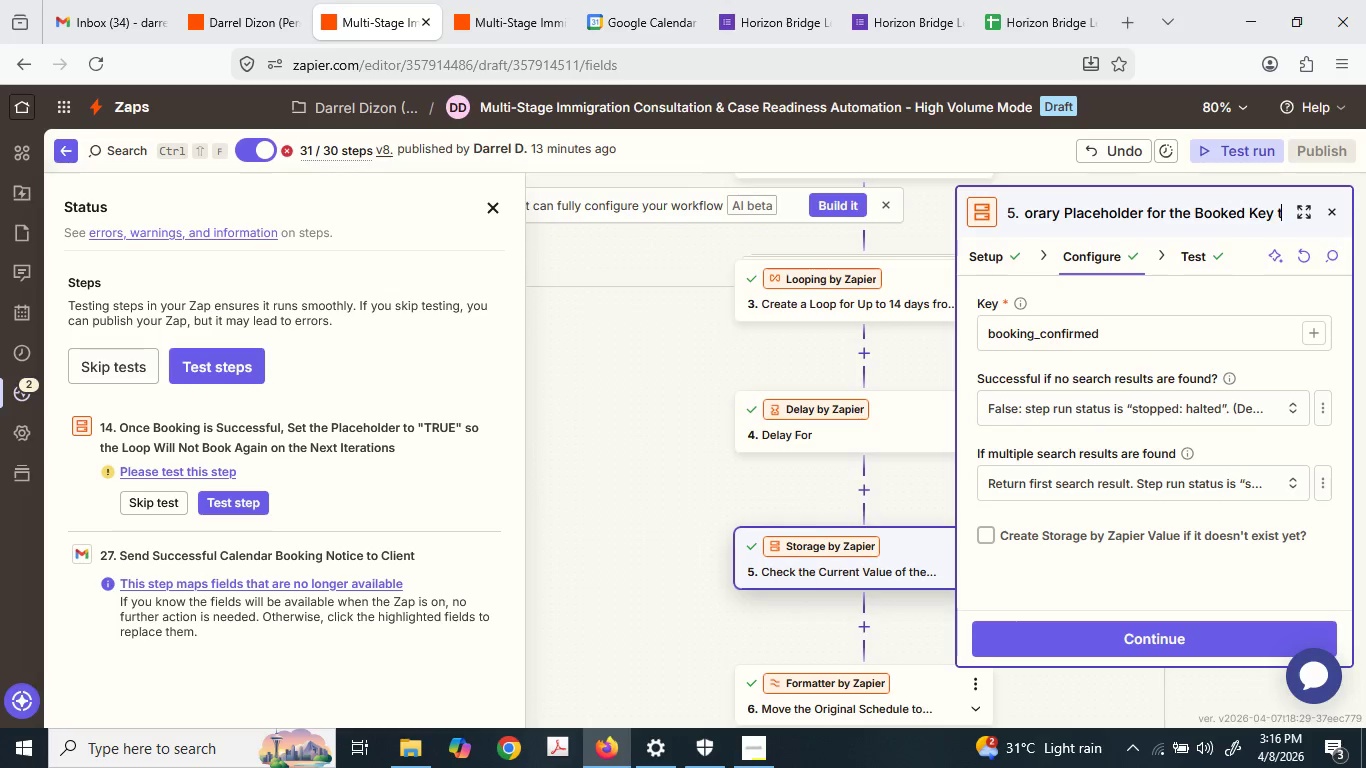 
key(Backspace)
 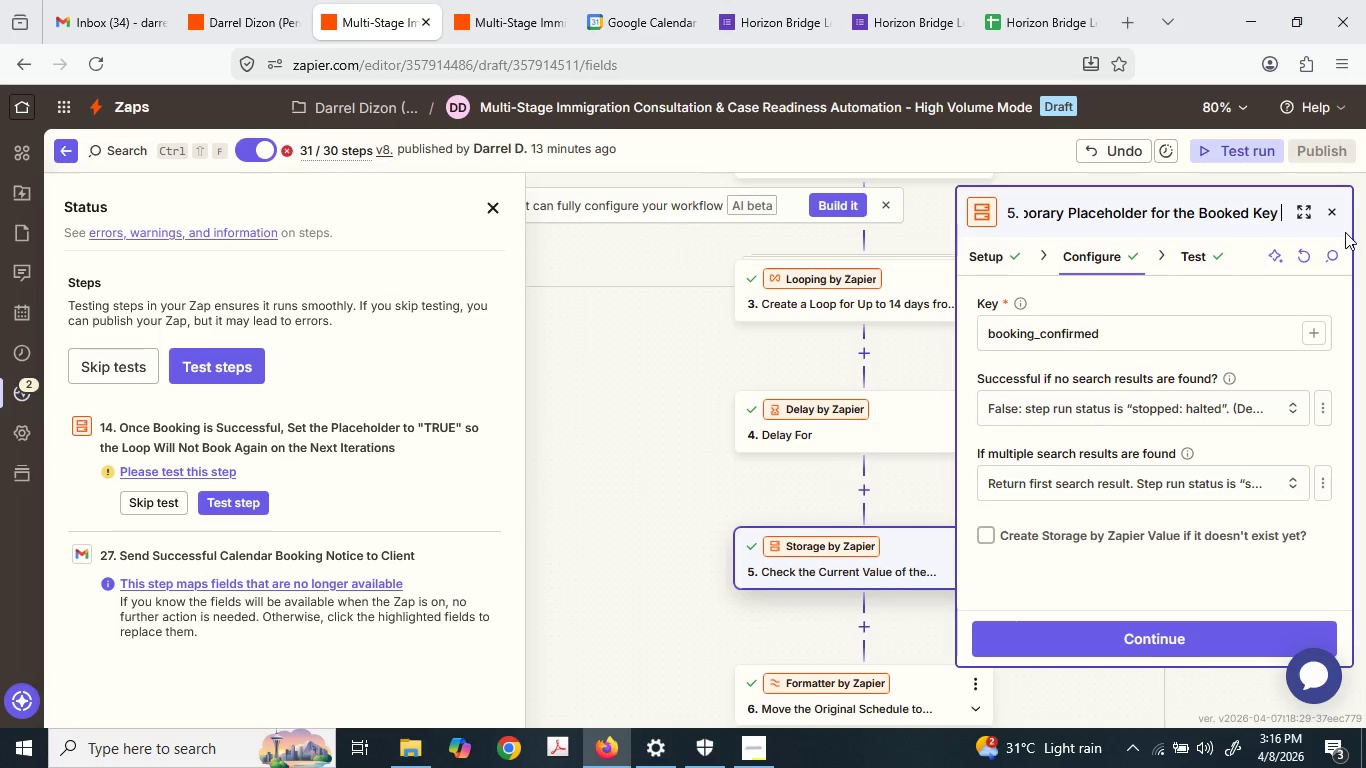 
key(Backspace)
 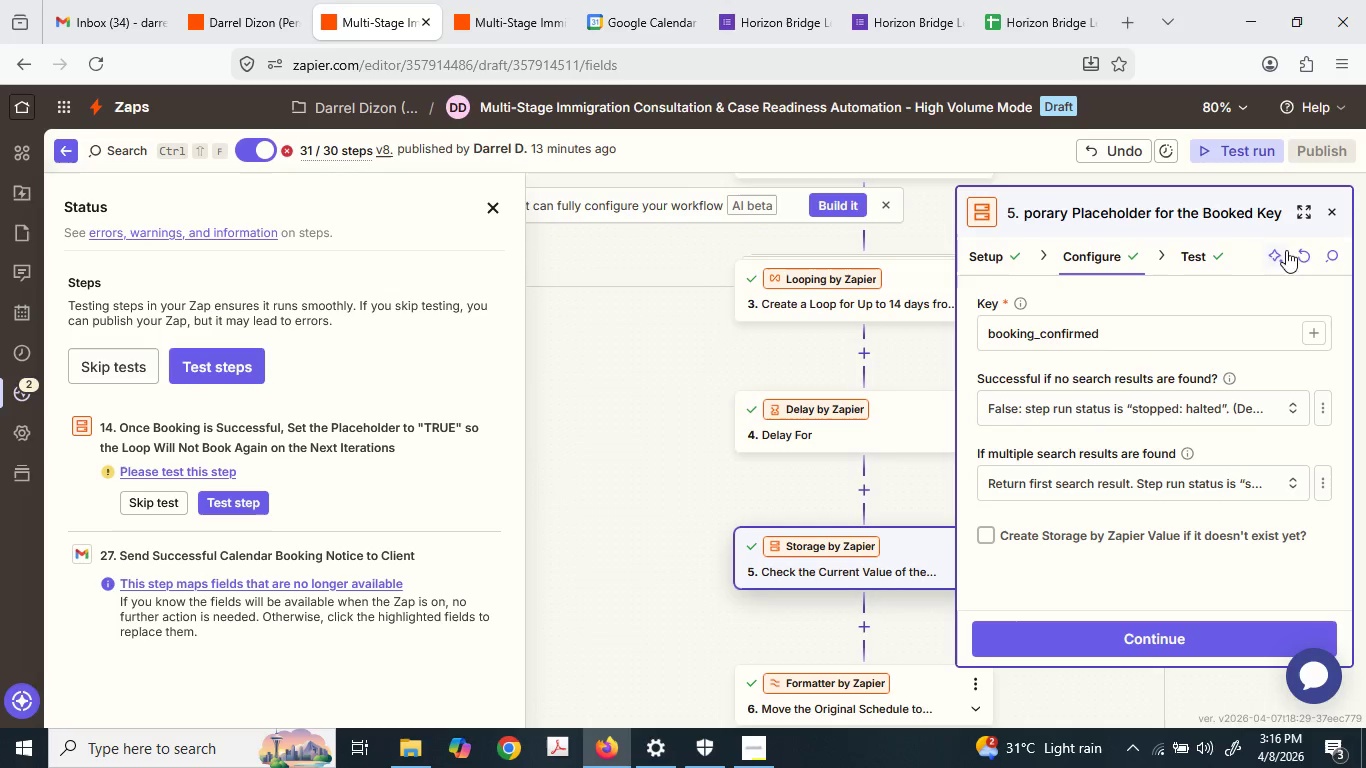 
left_click([1253, 210])
 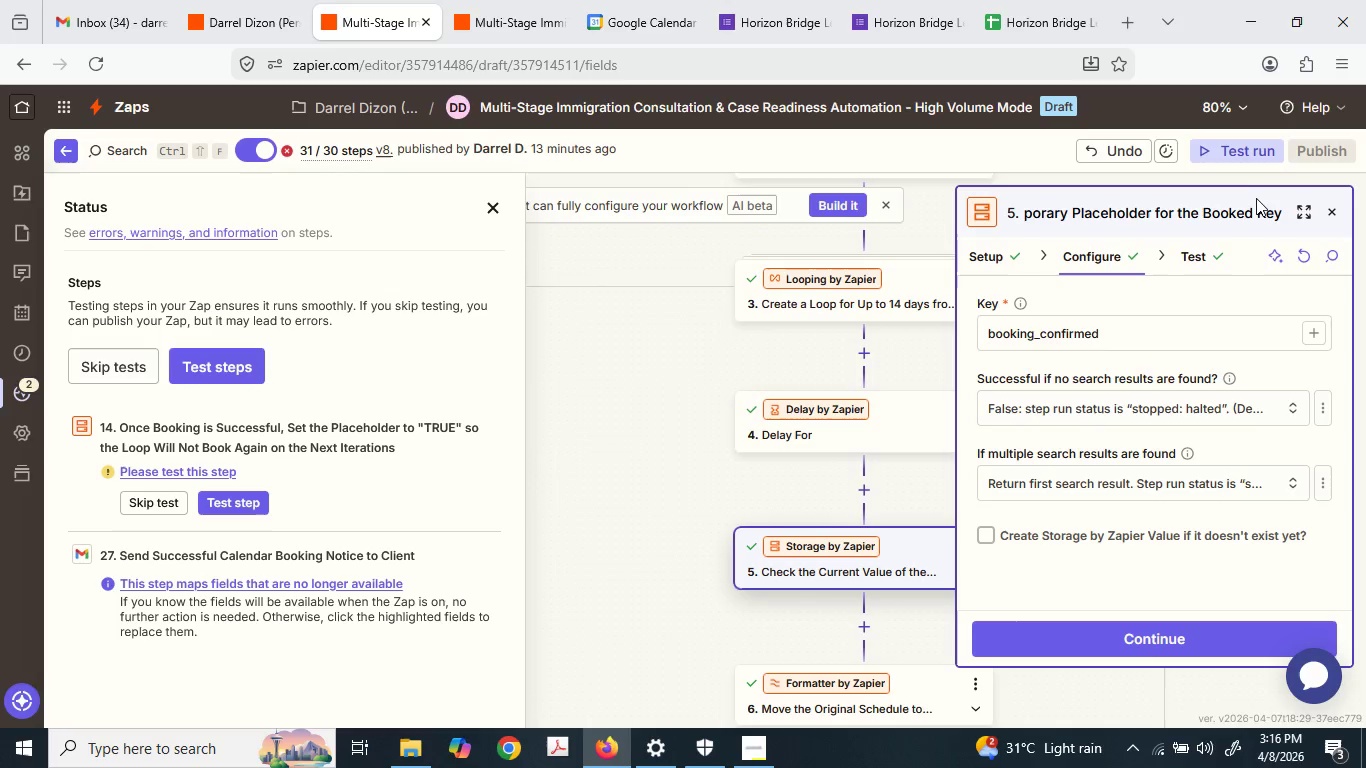 
key(Backspace)
 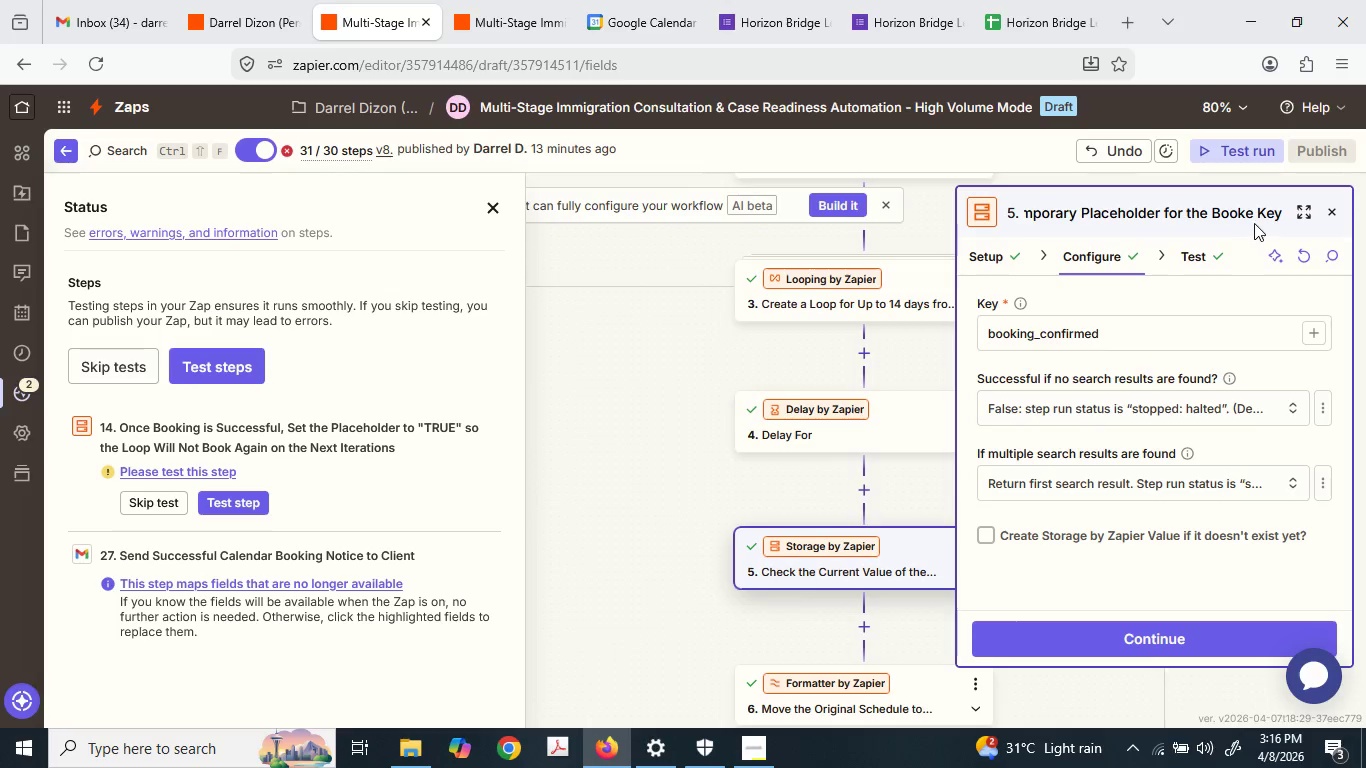 
key(Backspace)
type(ing Cinf)
key(Backspace)
key(Backspace)
key(Backspace)
type(onfirmed)
 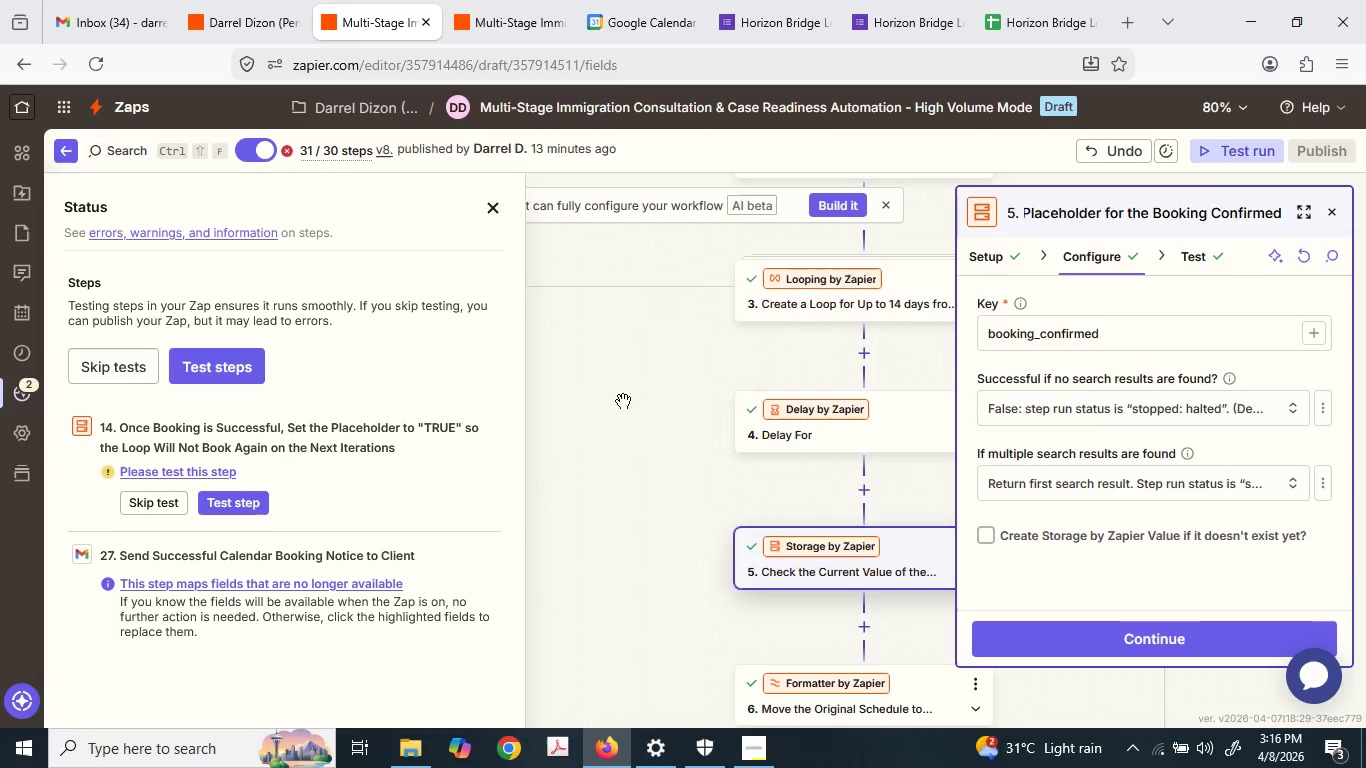 
left_click([860, 346])
 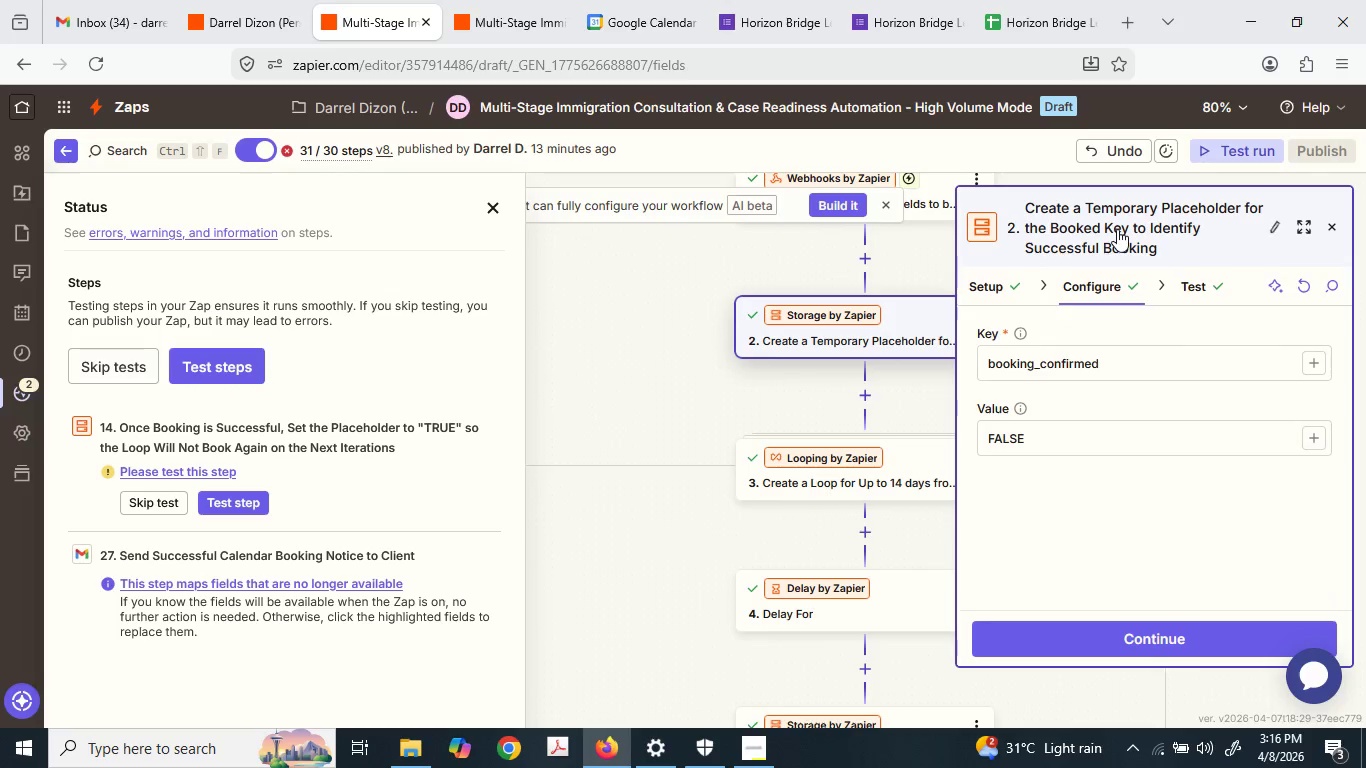 
scroll: coordinate [745, 357], scroll_direction: up, amount: 3.0
 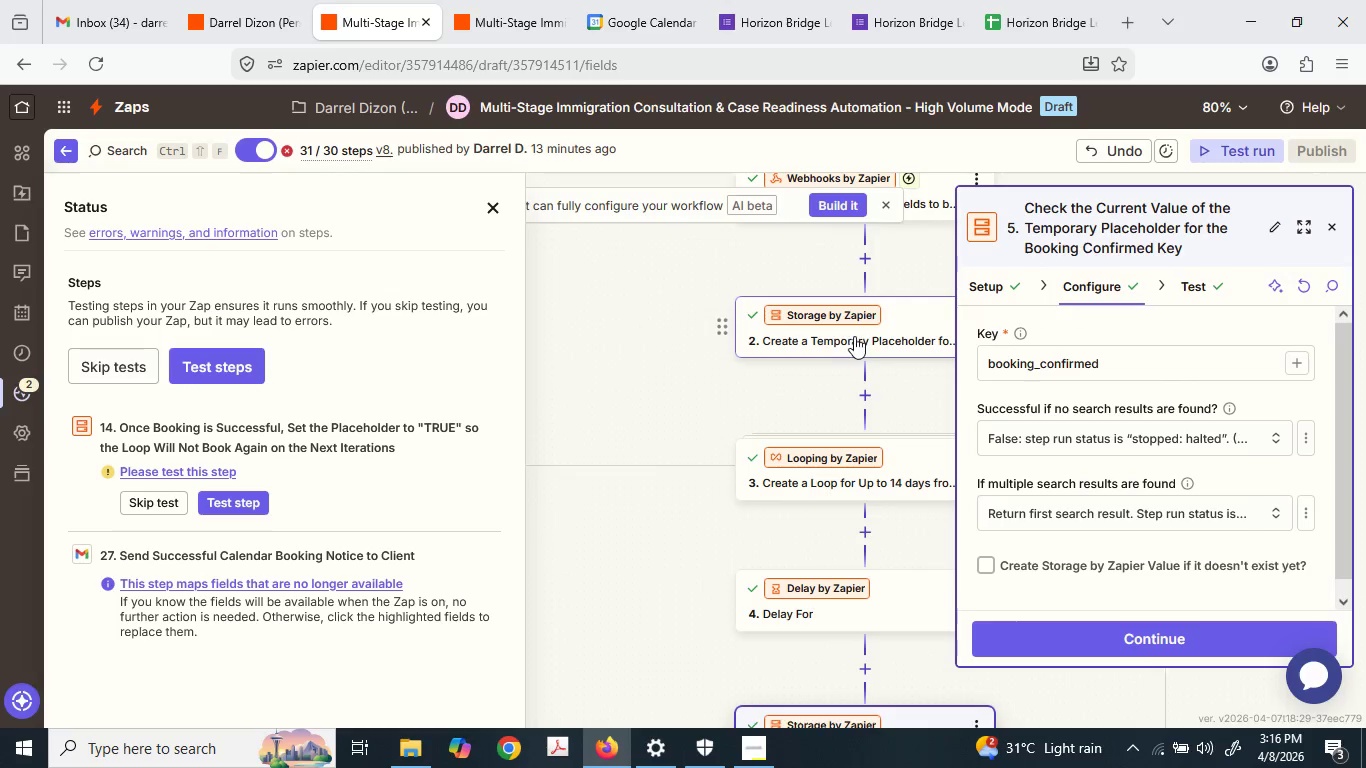 
double_click([1117, 228])
 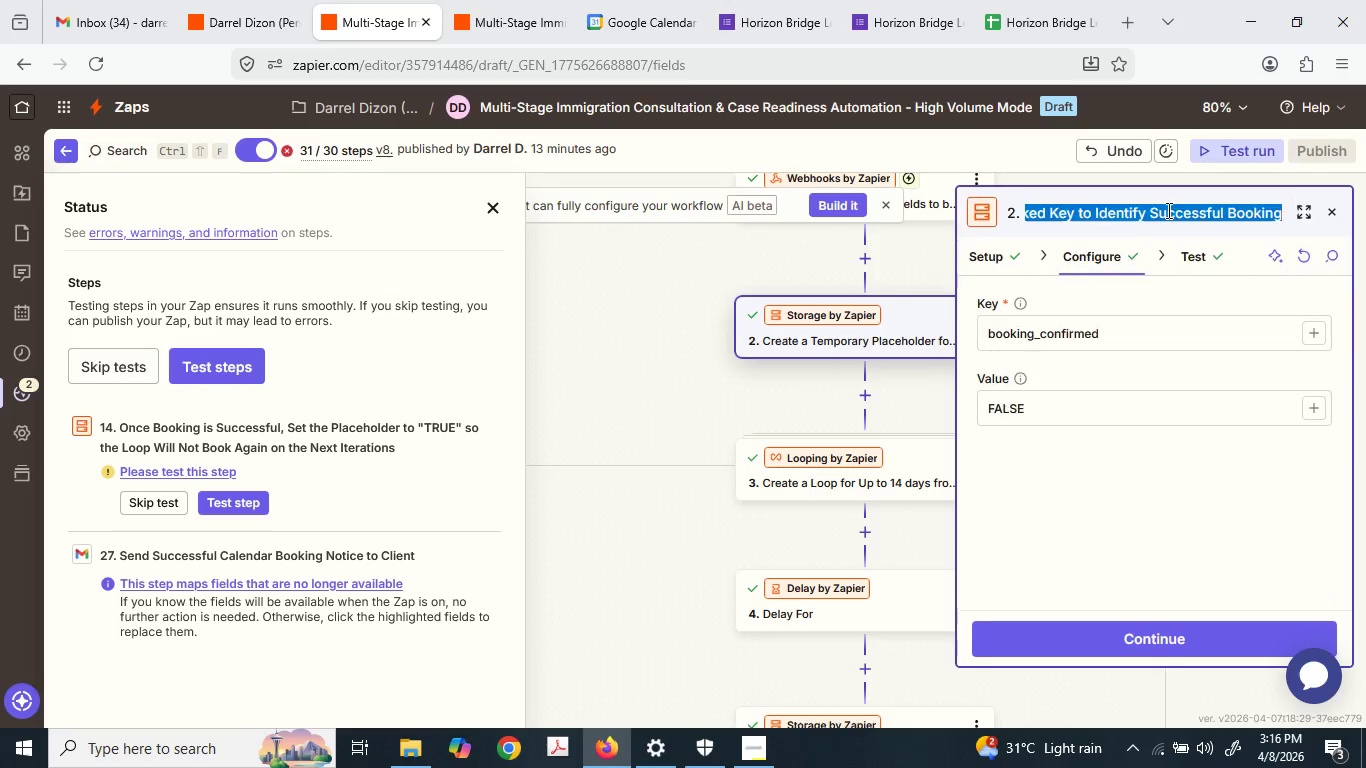 
double_click([1167, 209])
 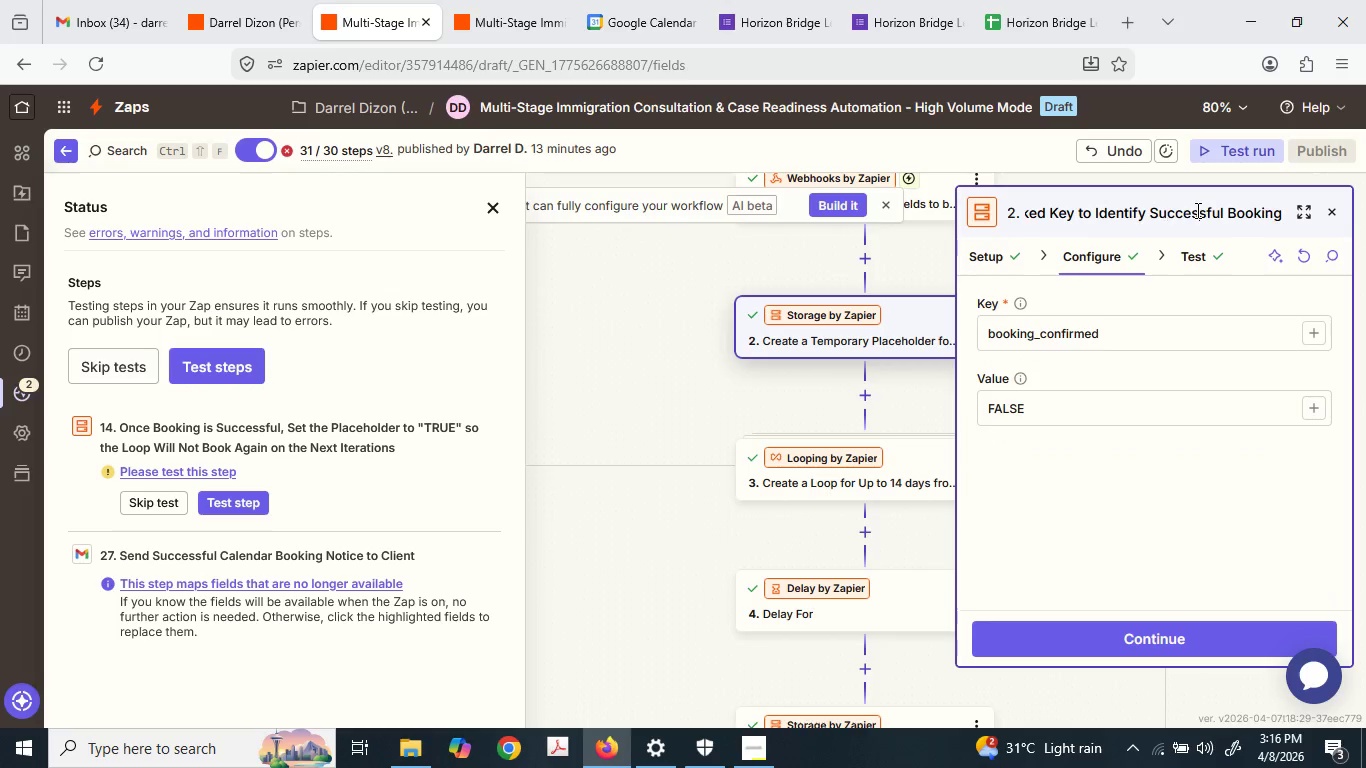 
left_click_drag(start_coordinate=[1196, 210], to_coordinate=[1254, 221])
 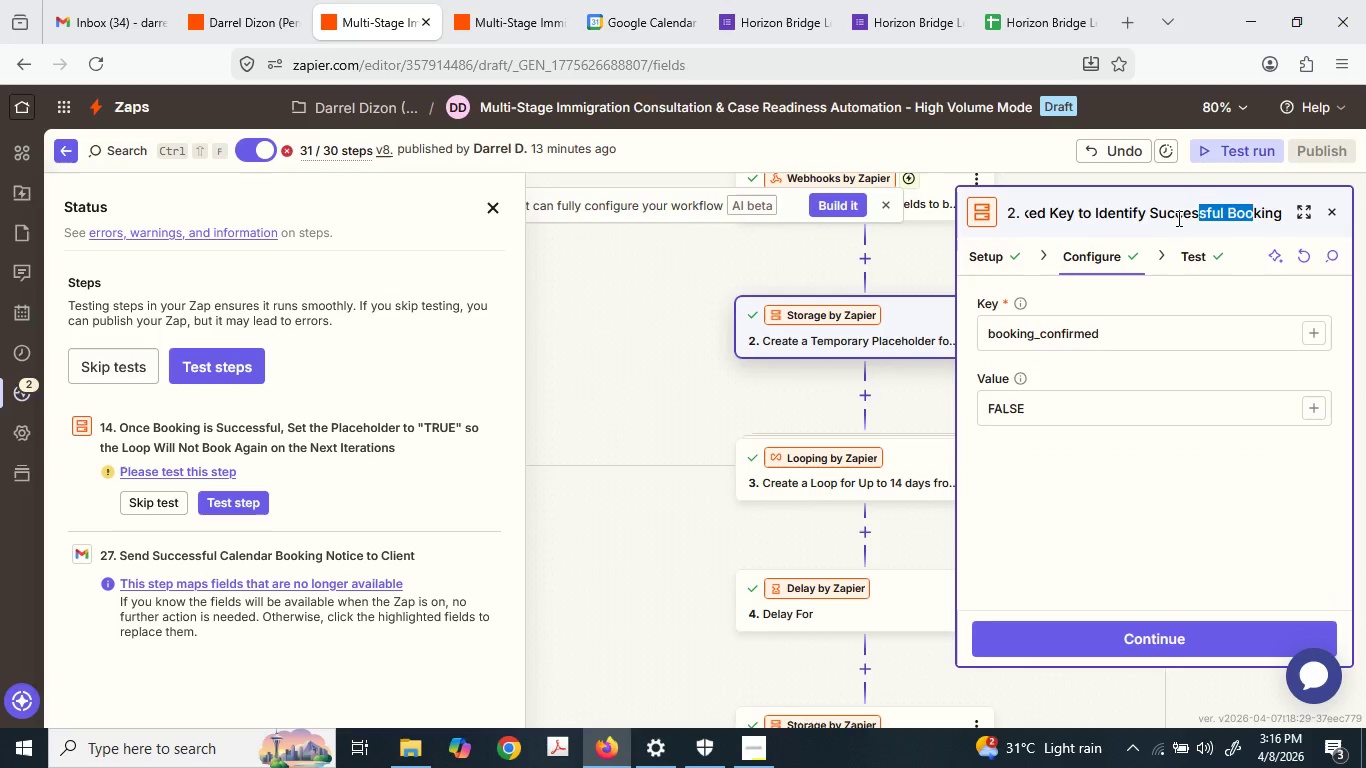 
left_click([1182, 219])
 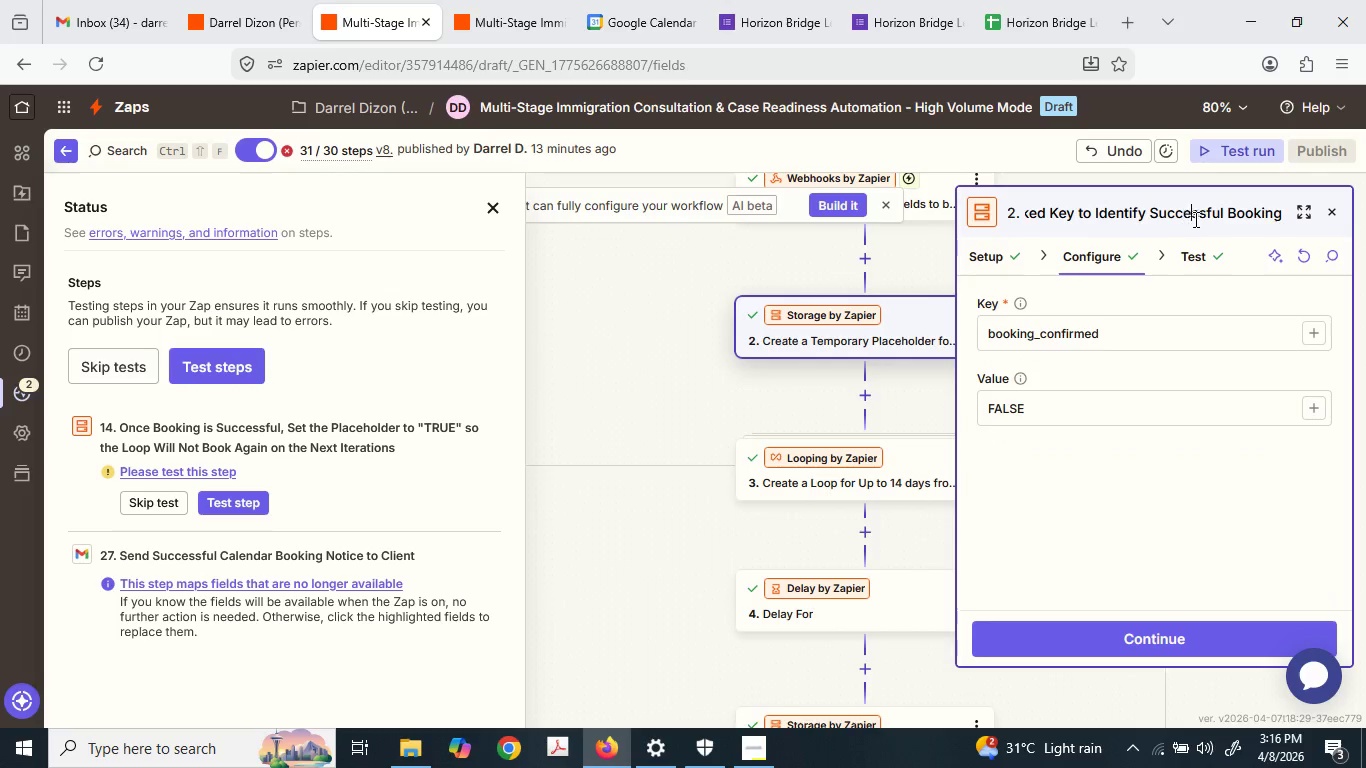 
left_click_drag(start_coordinate=[1192, 219], to_coordinate=[1107, 205])
 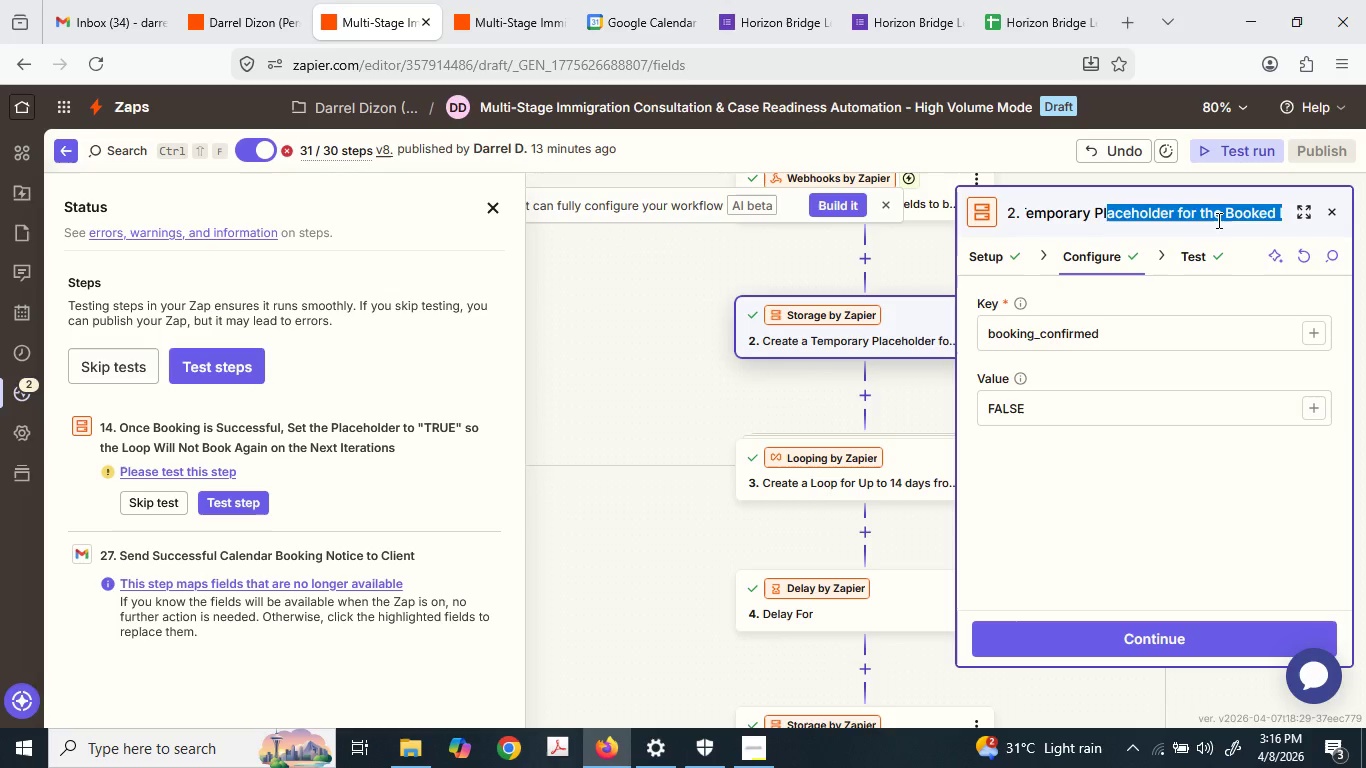 
left_click([1218, 220])
 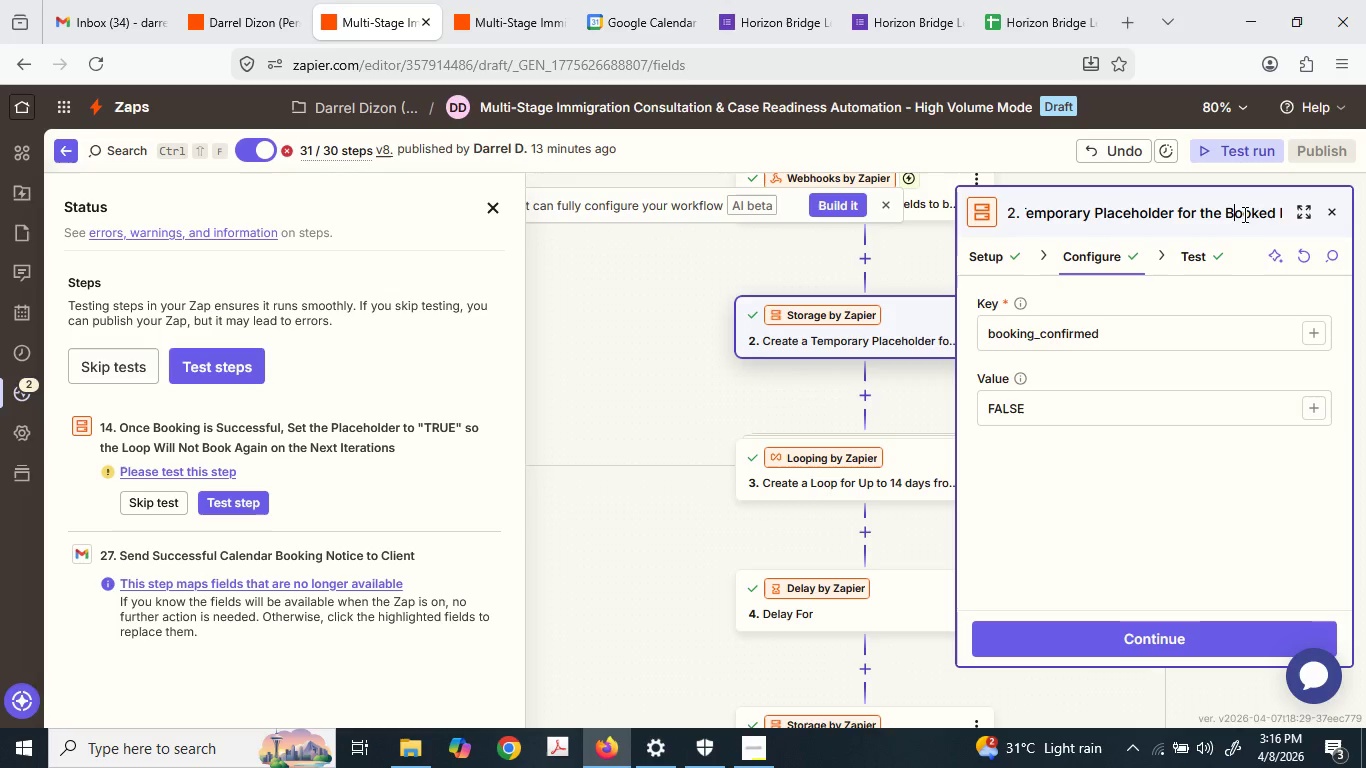 
left_click_drag(start_coordinate=[1234, 214], to_coordinate=[1254, 218])
 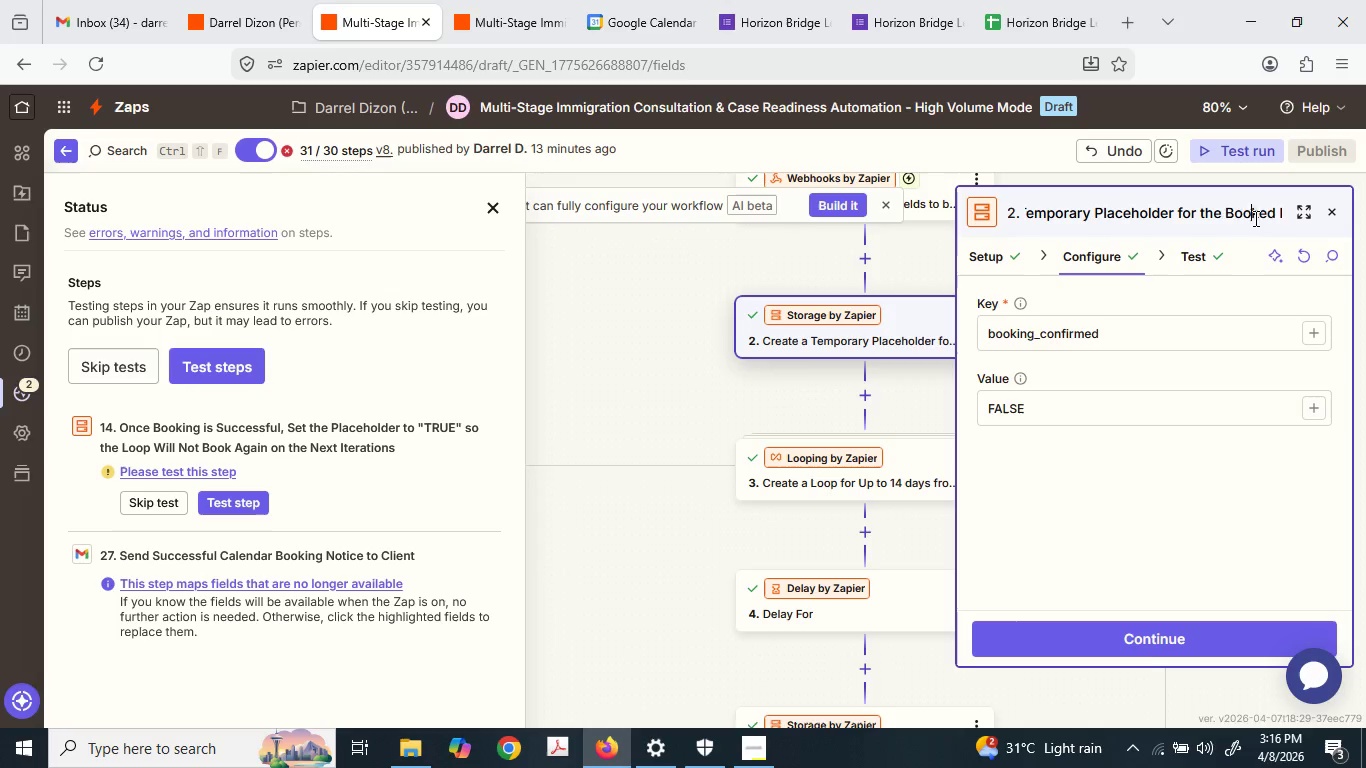 
double_click([1254, 218])
 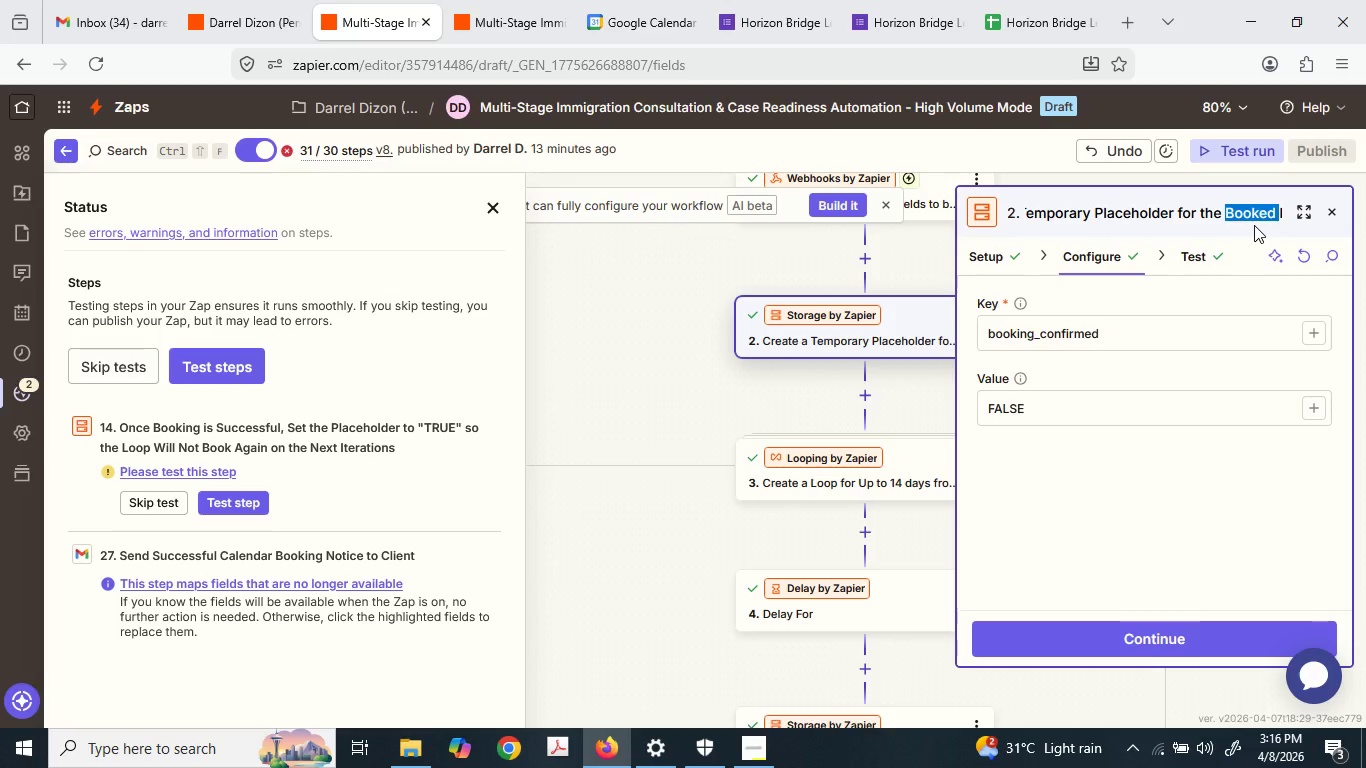 
hold_key(key=ShiftLeft, duration=0.84)
left_click([1252, 236])
 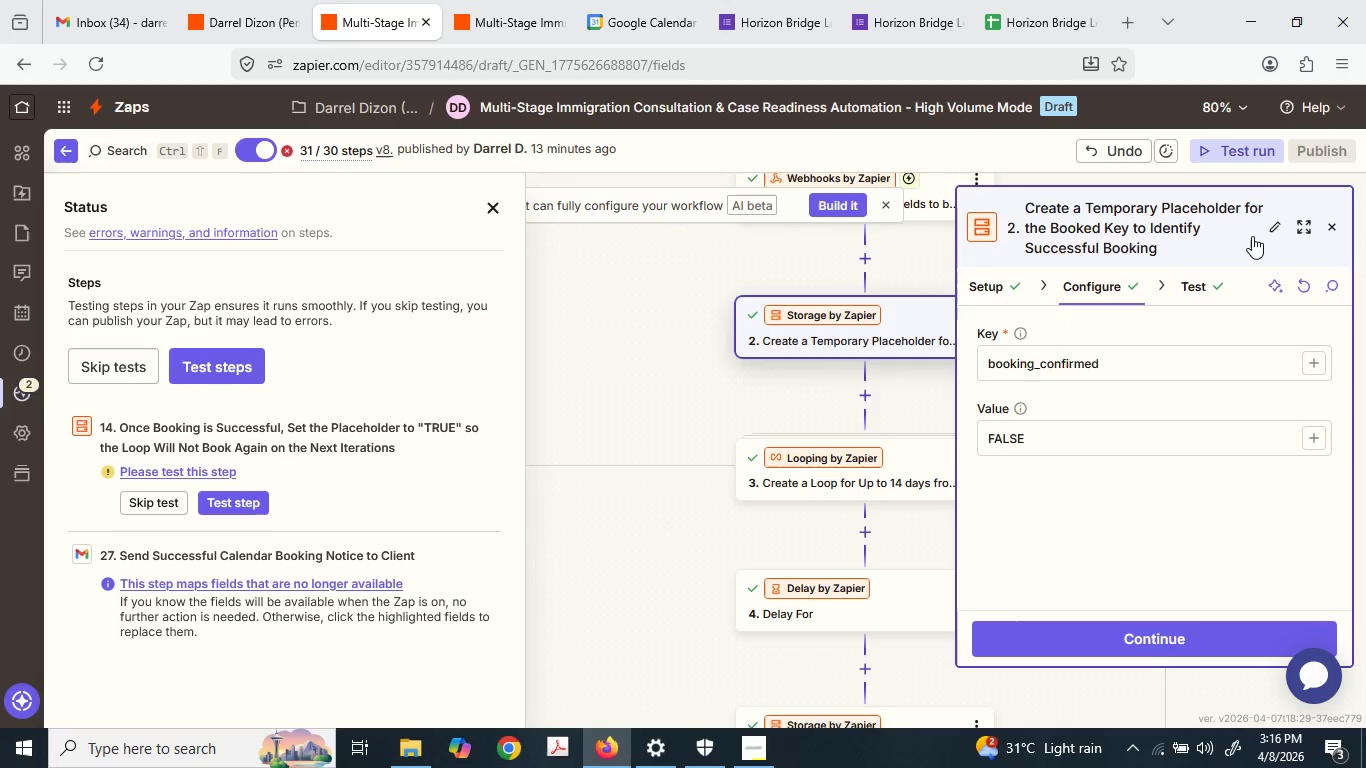 
type(co)
key(Backspace)
key(Backspace)
 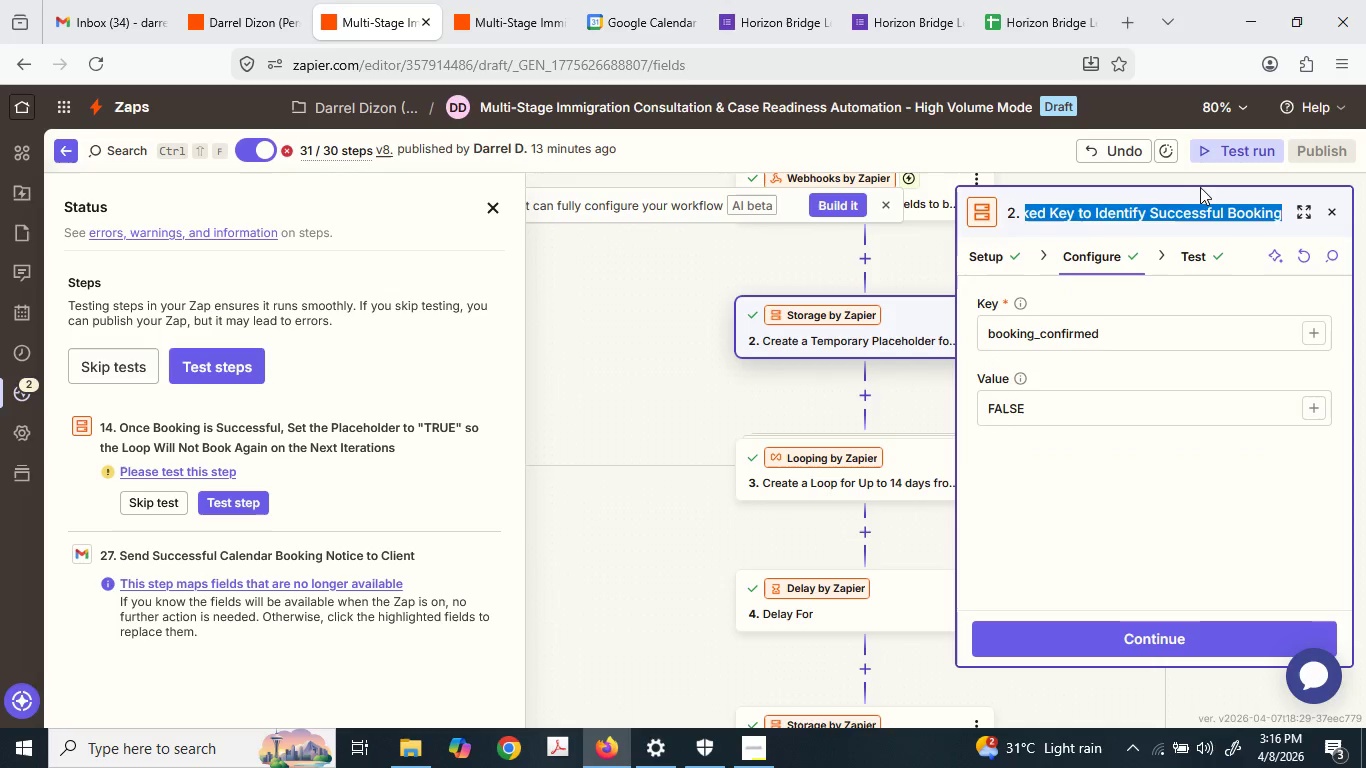 
left_click([1184, 211])
 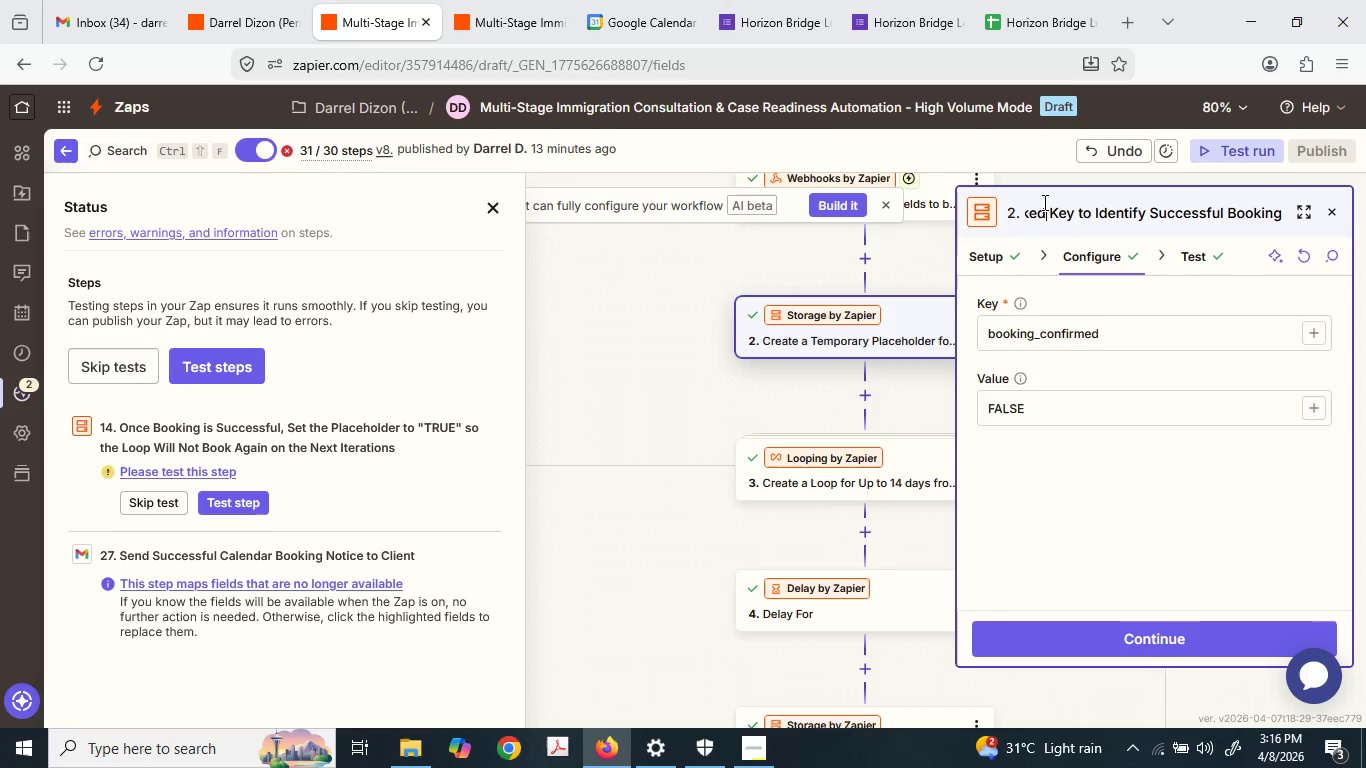 
double_click([1042, 202])
 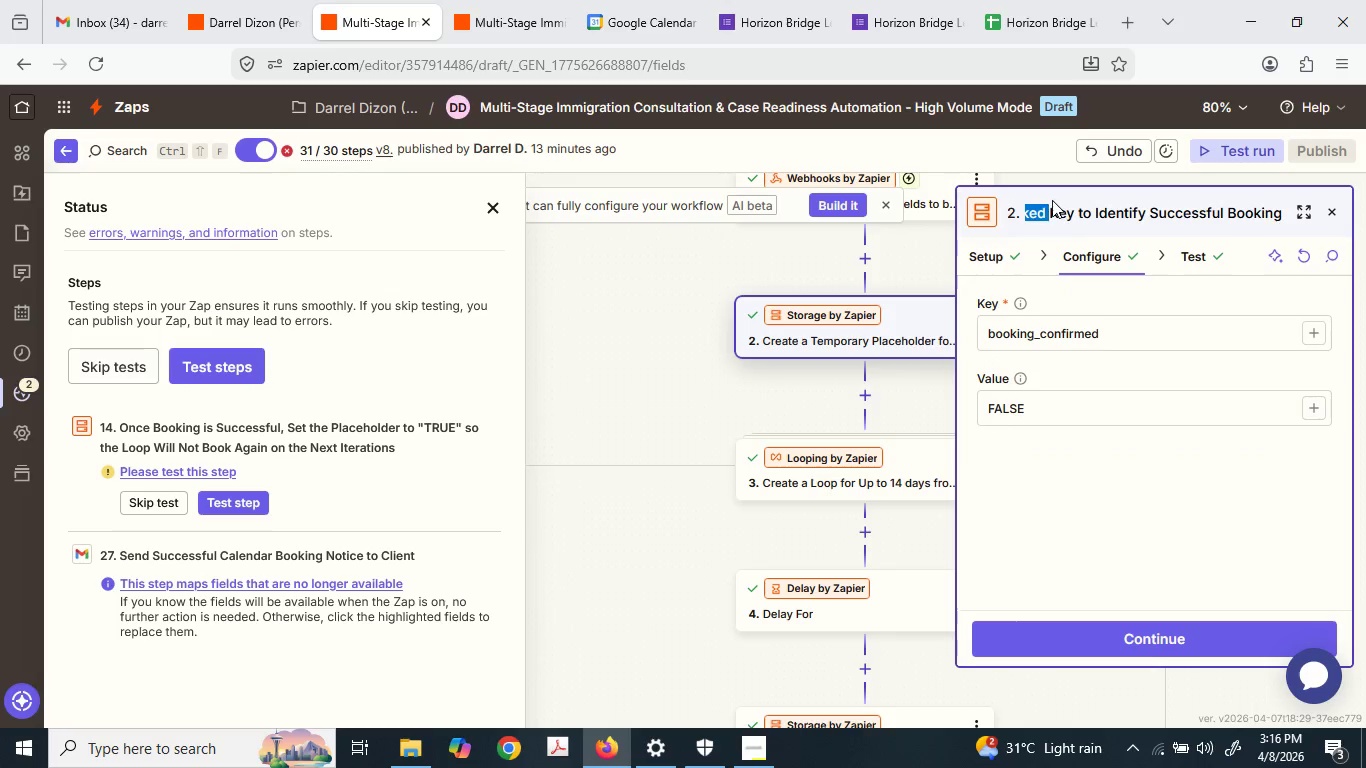 
type(Bookign)
key(Backspace)
key(Backspace)
type(ng Con)
 